 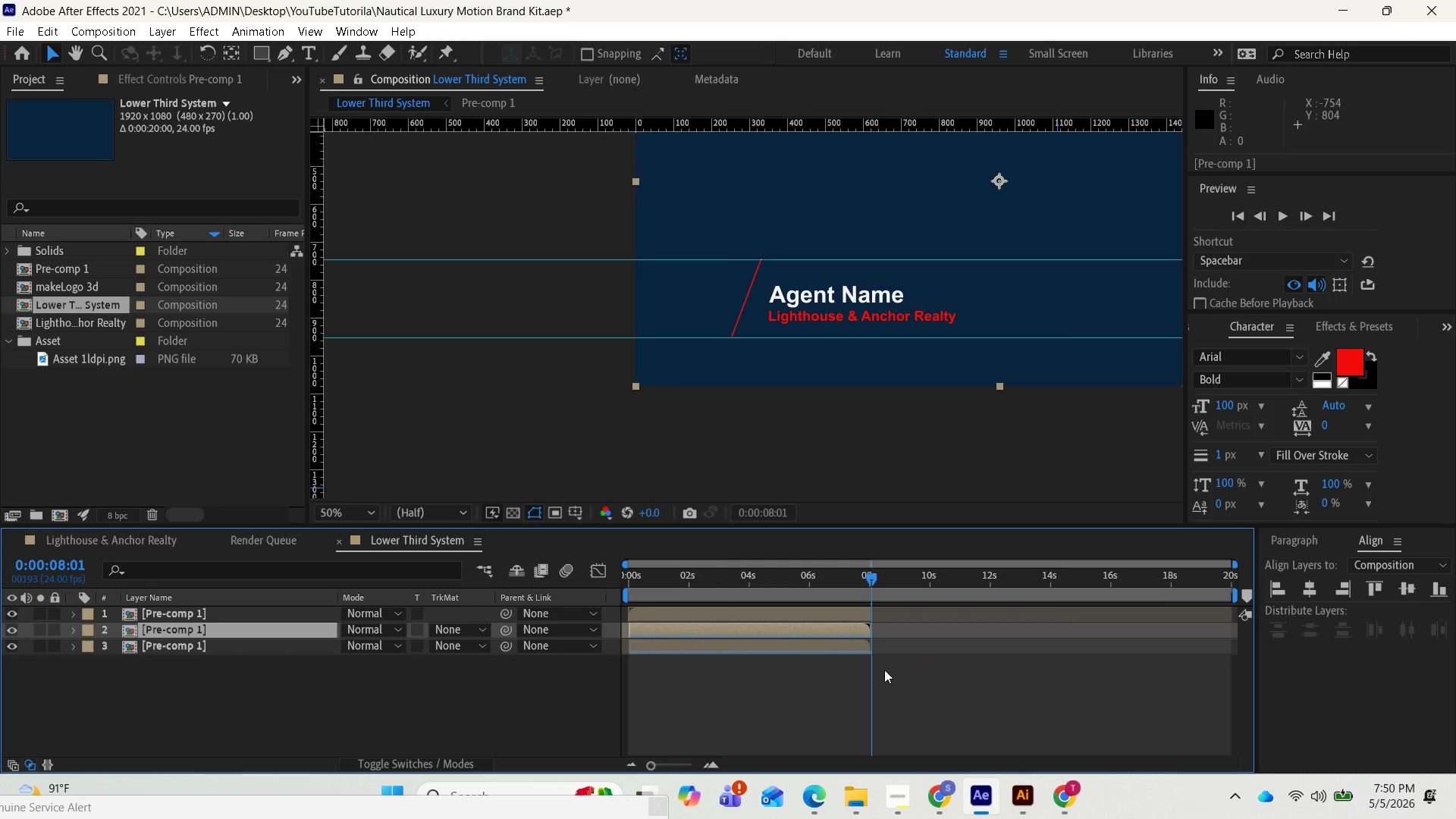 
key(Control+Z)
 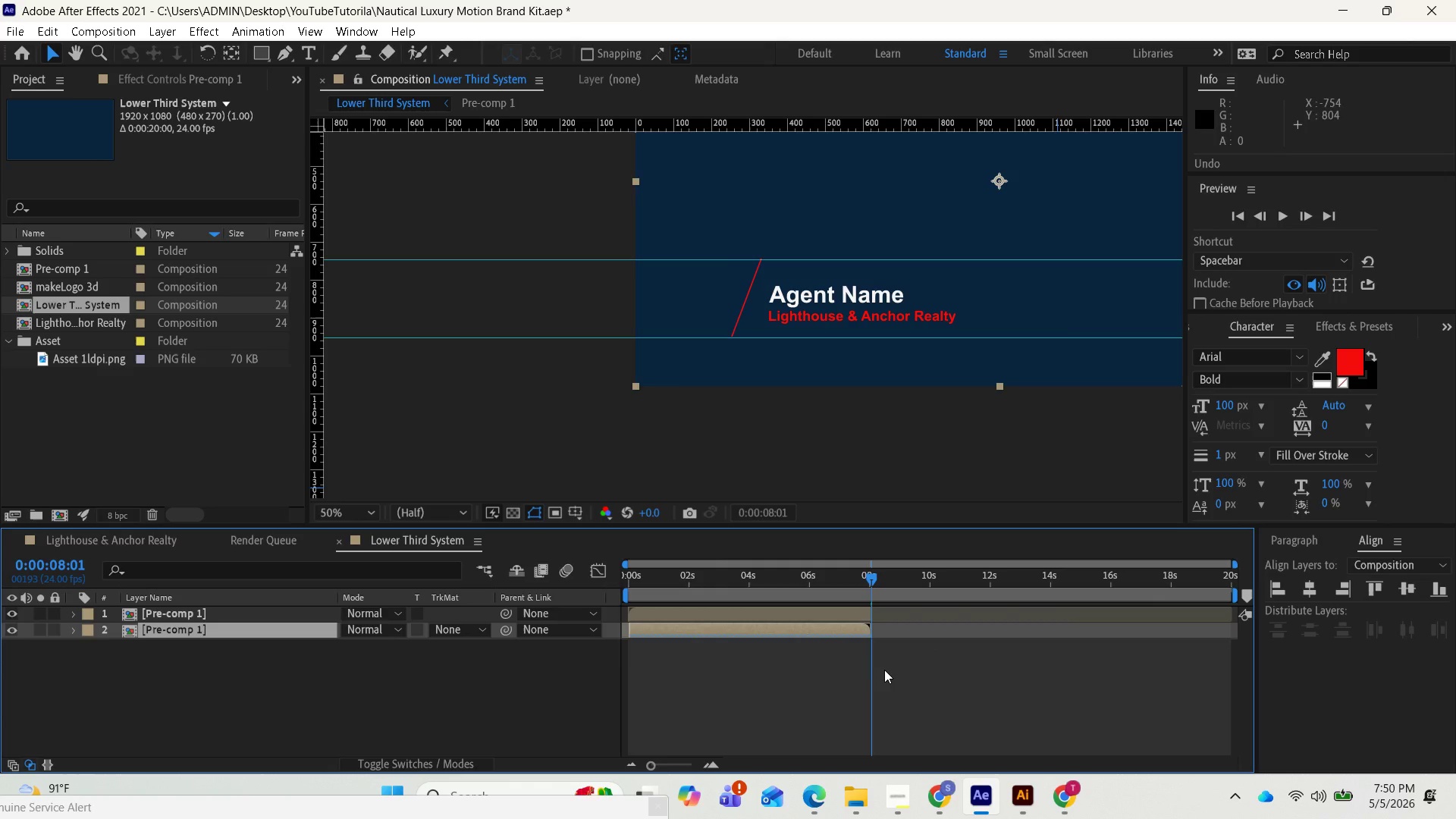 
key(Shift+D)
 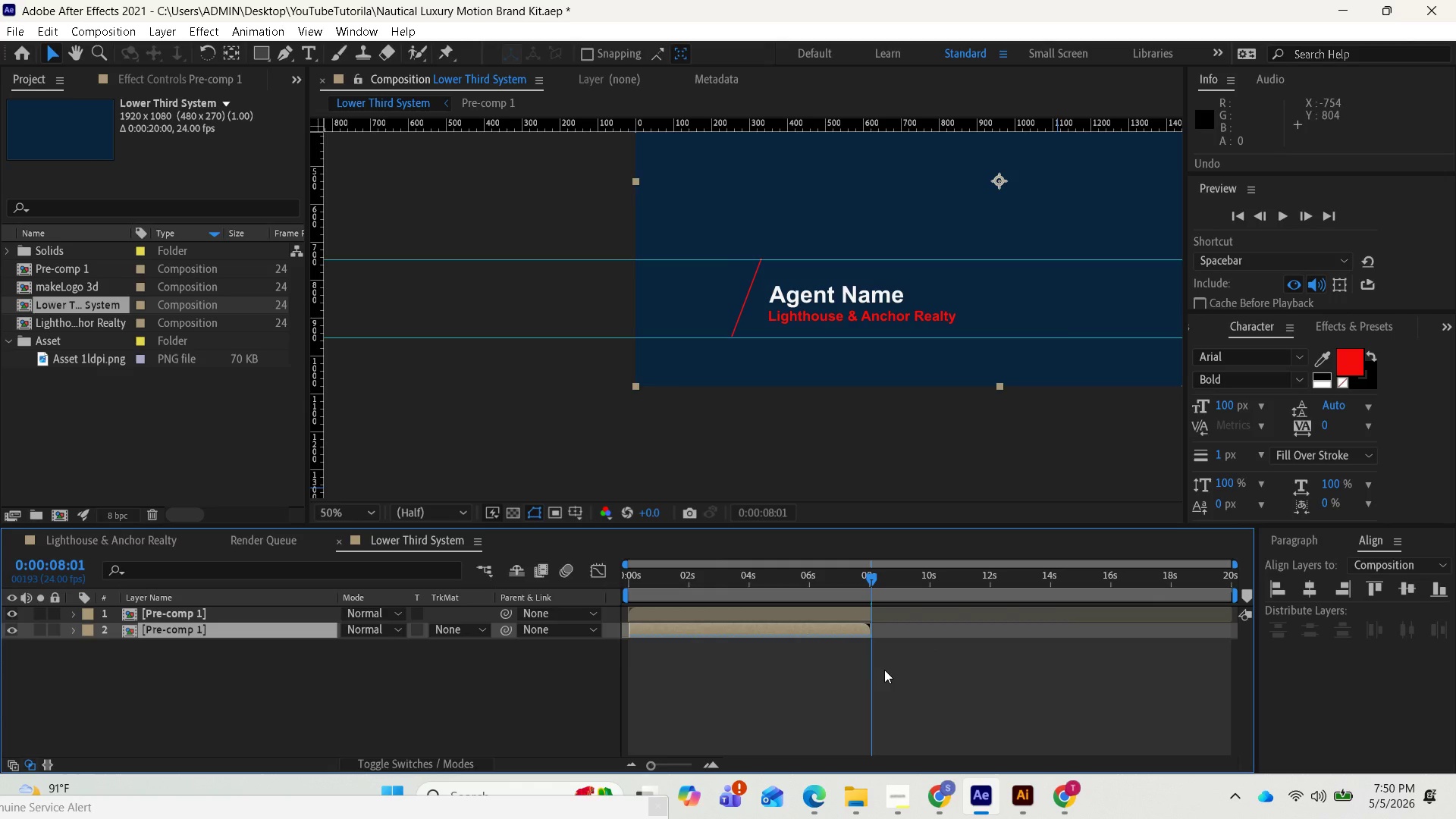 
hold_key(key=ShiftLeft, duration=0.81)
 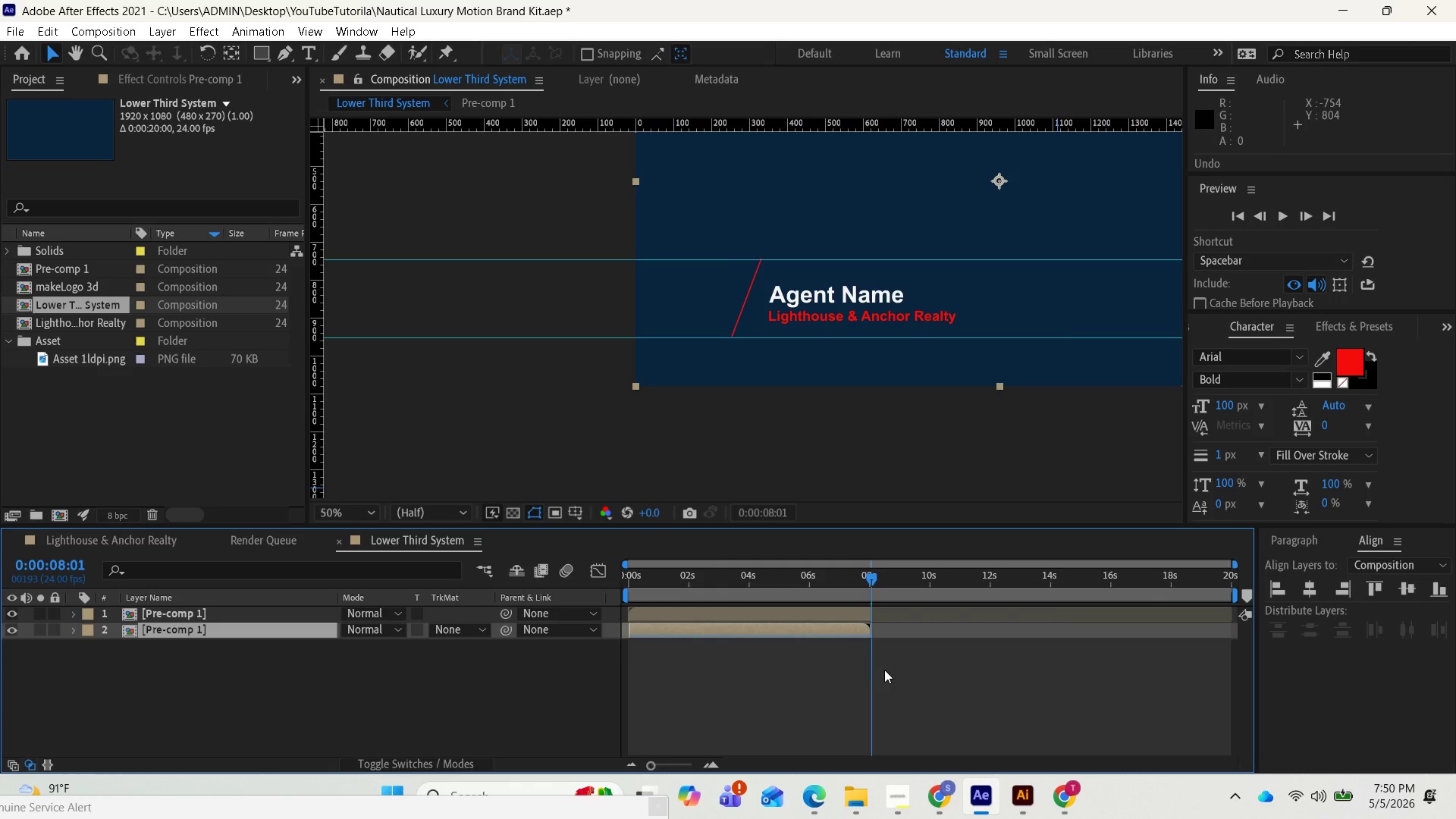 
key(Alt+D)
 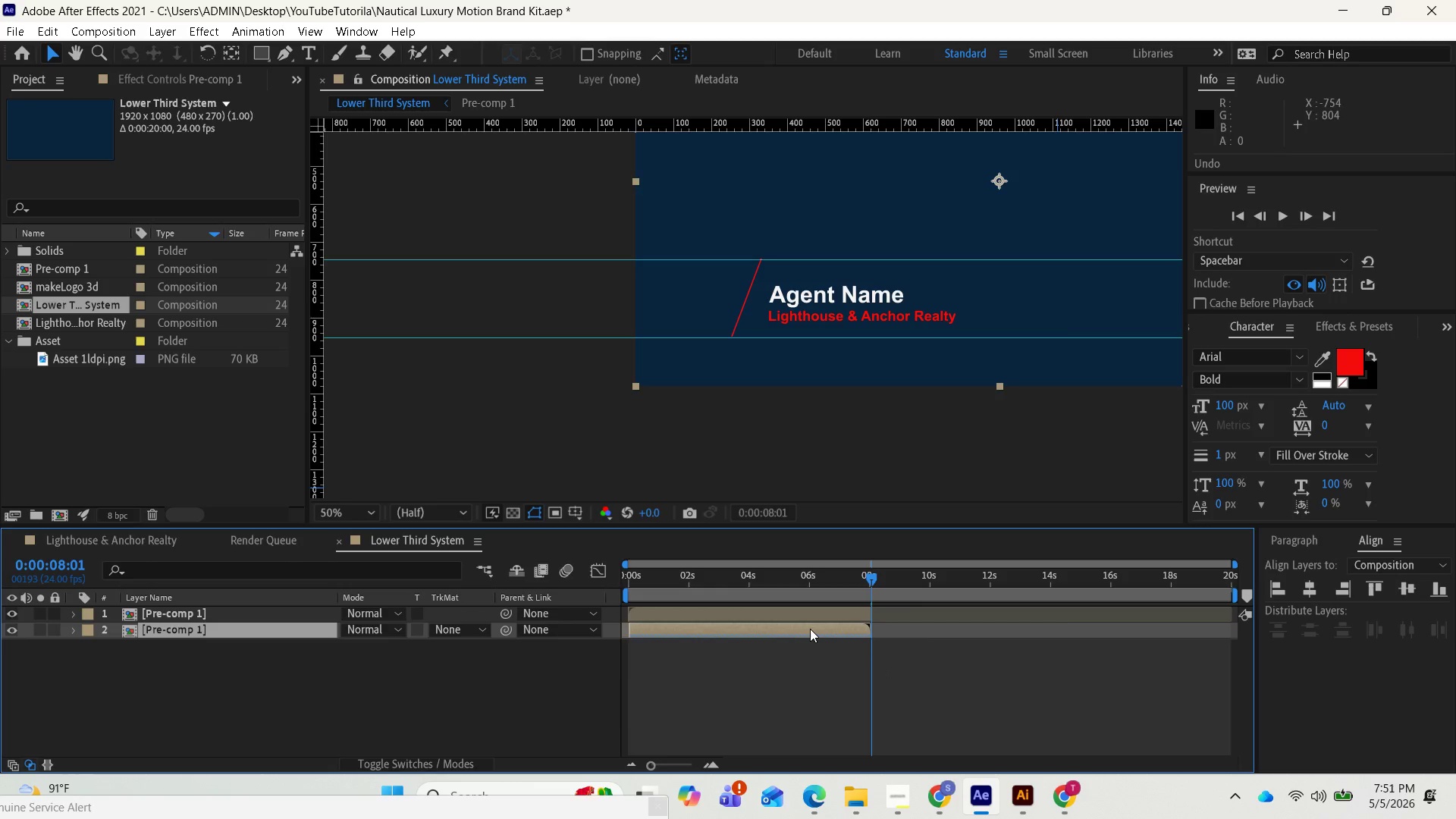 
wait(6.41)
 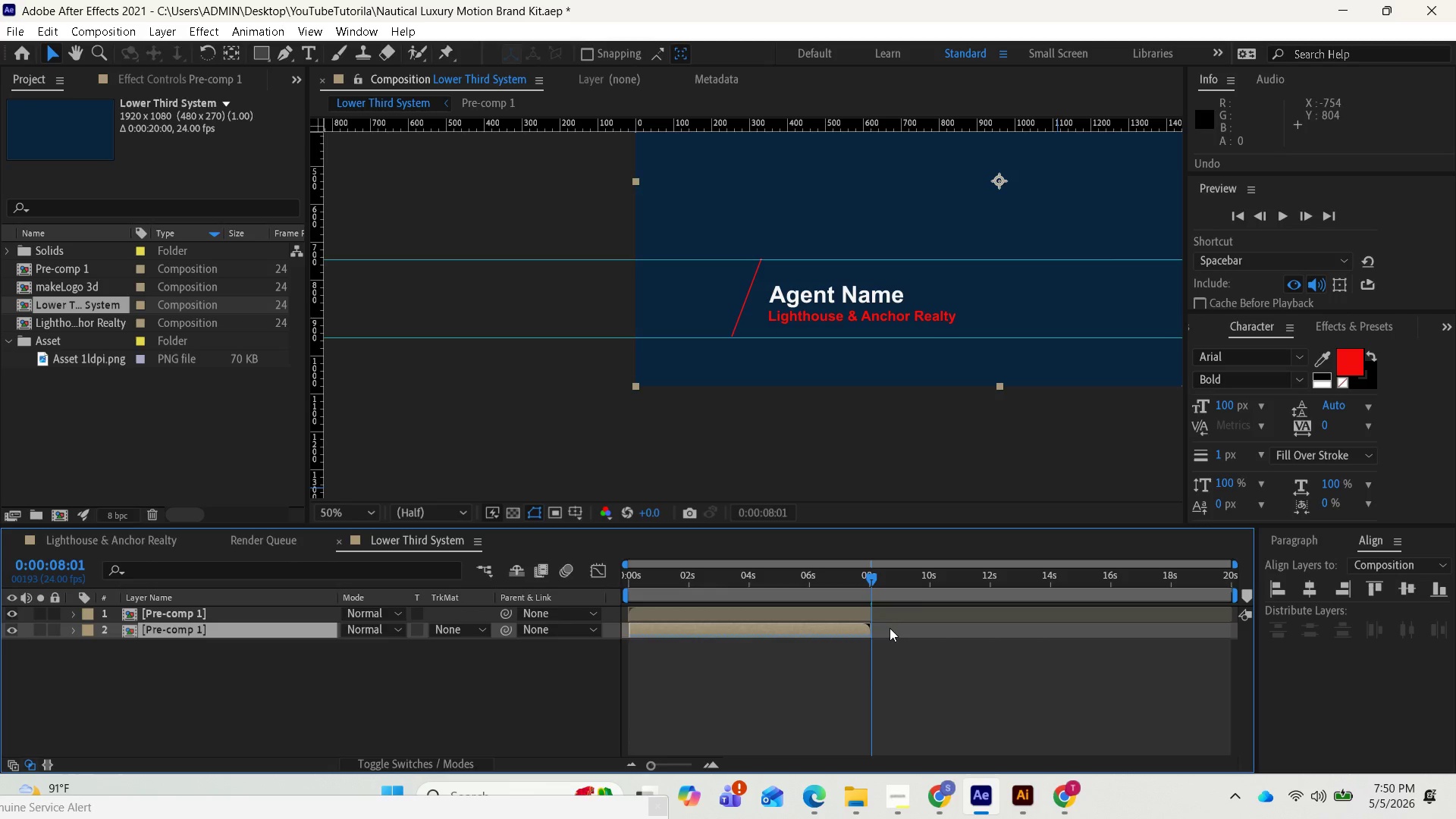 
left_click_drag(start_coordinate=[774, 630], to_coordinate=[1016, 637])
 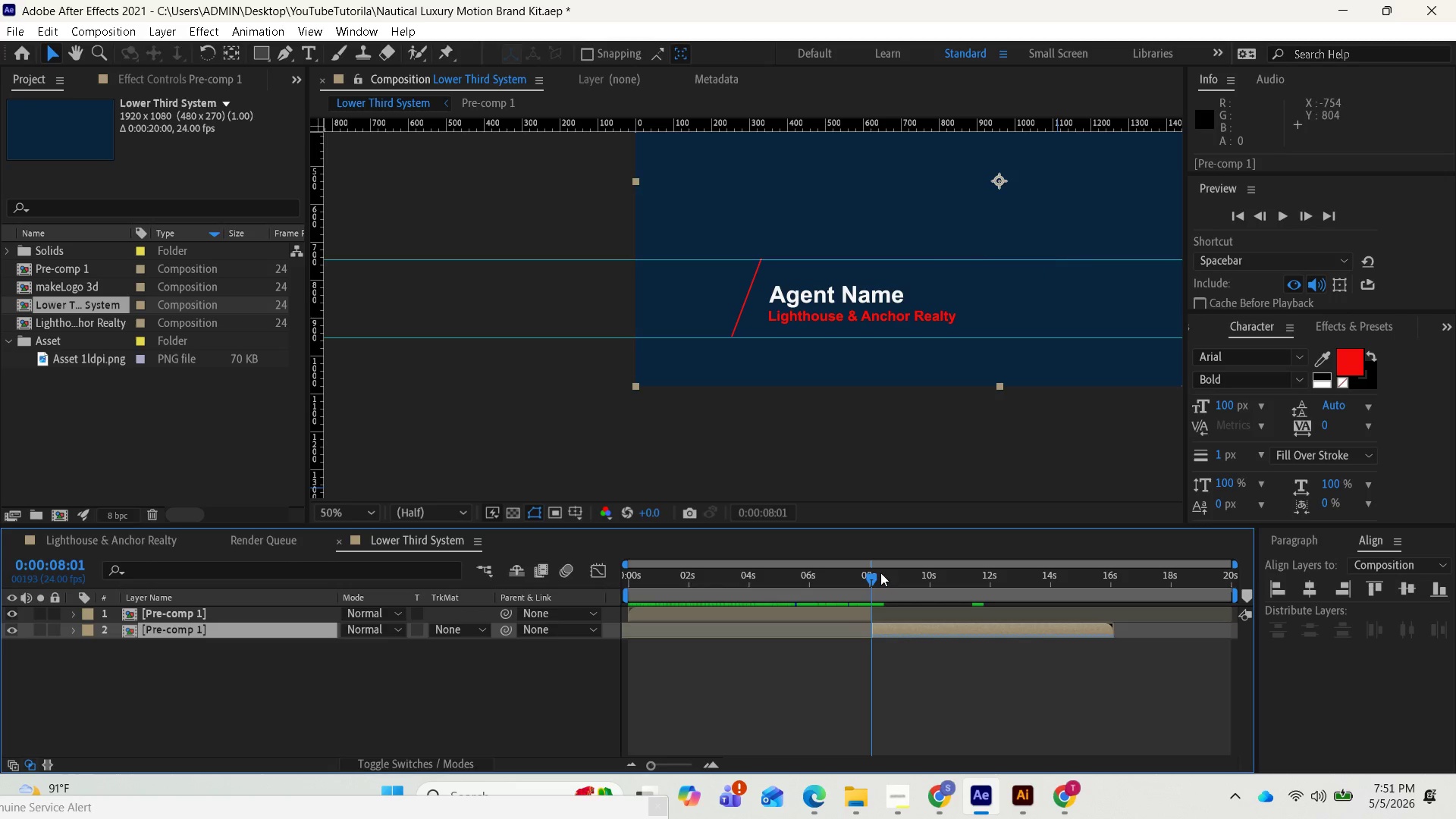 
left_click_drag(start_coordinate=[871, 576], to_coordinate=[628, 588])
 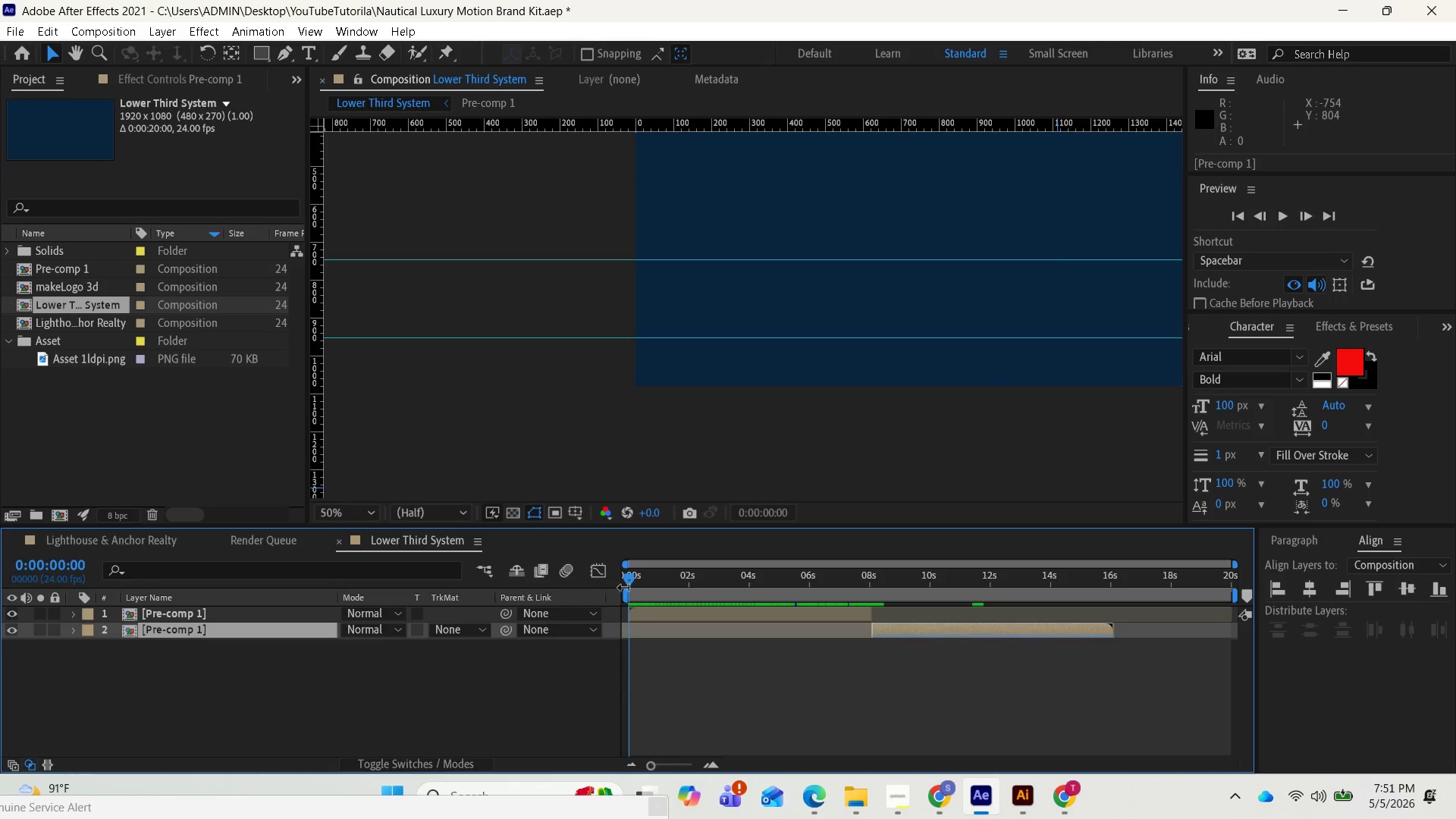 
key(Space)
 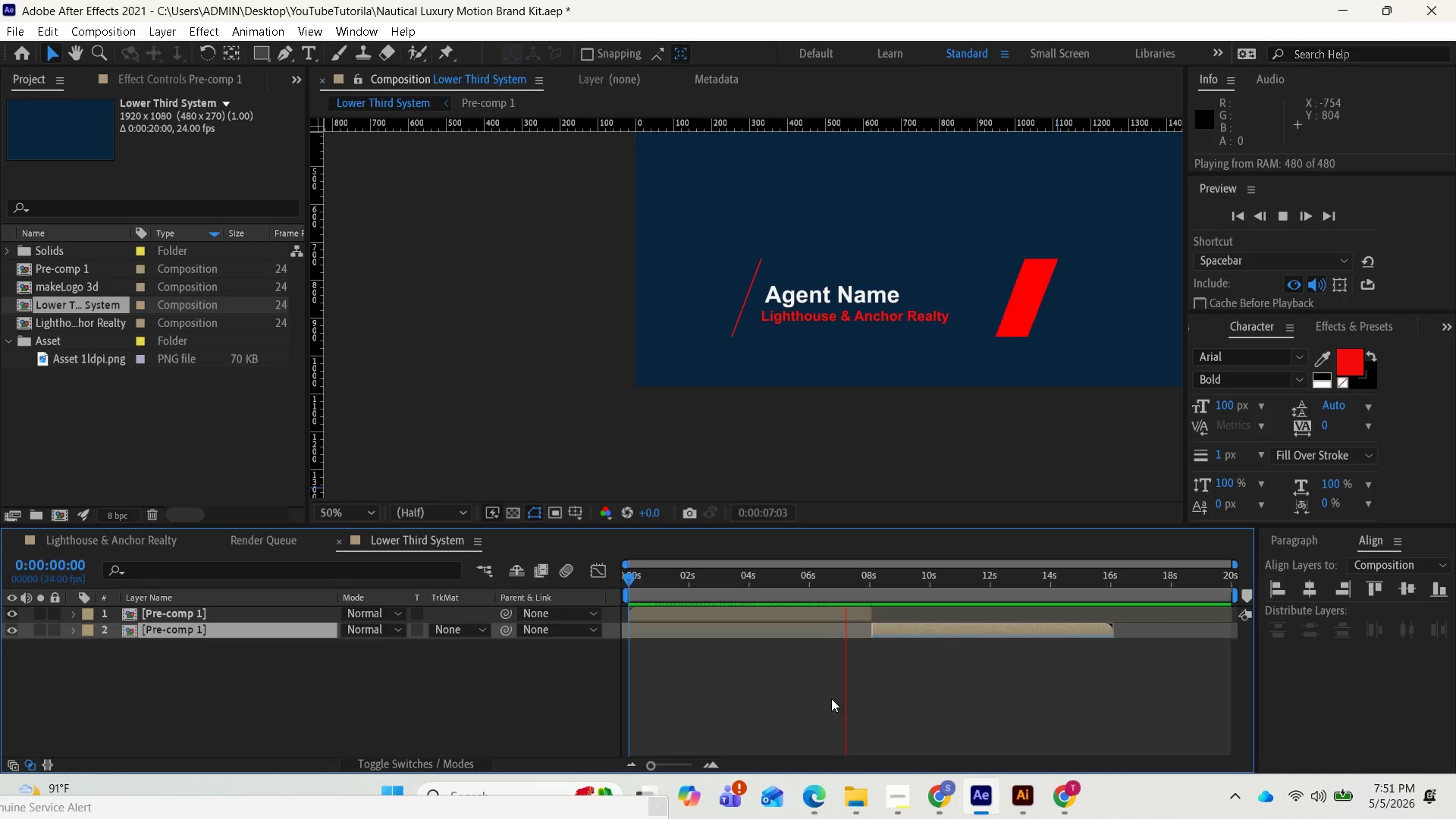 
wait(12.56)
 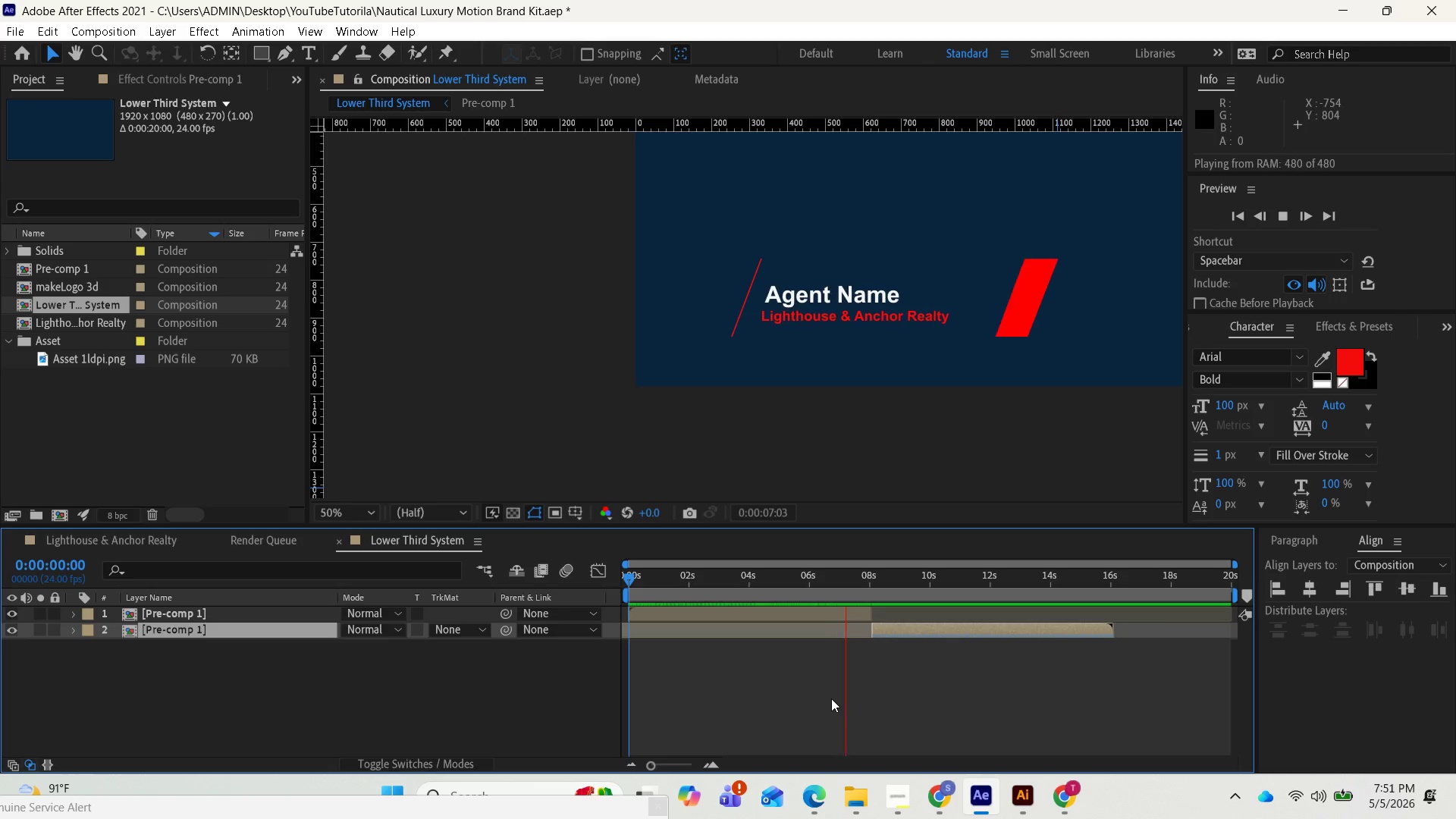 
key(Space)
 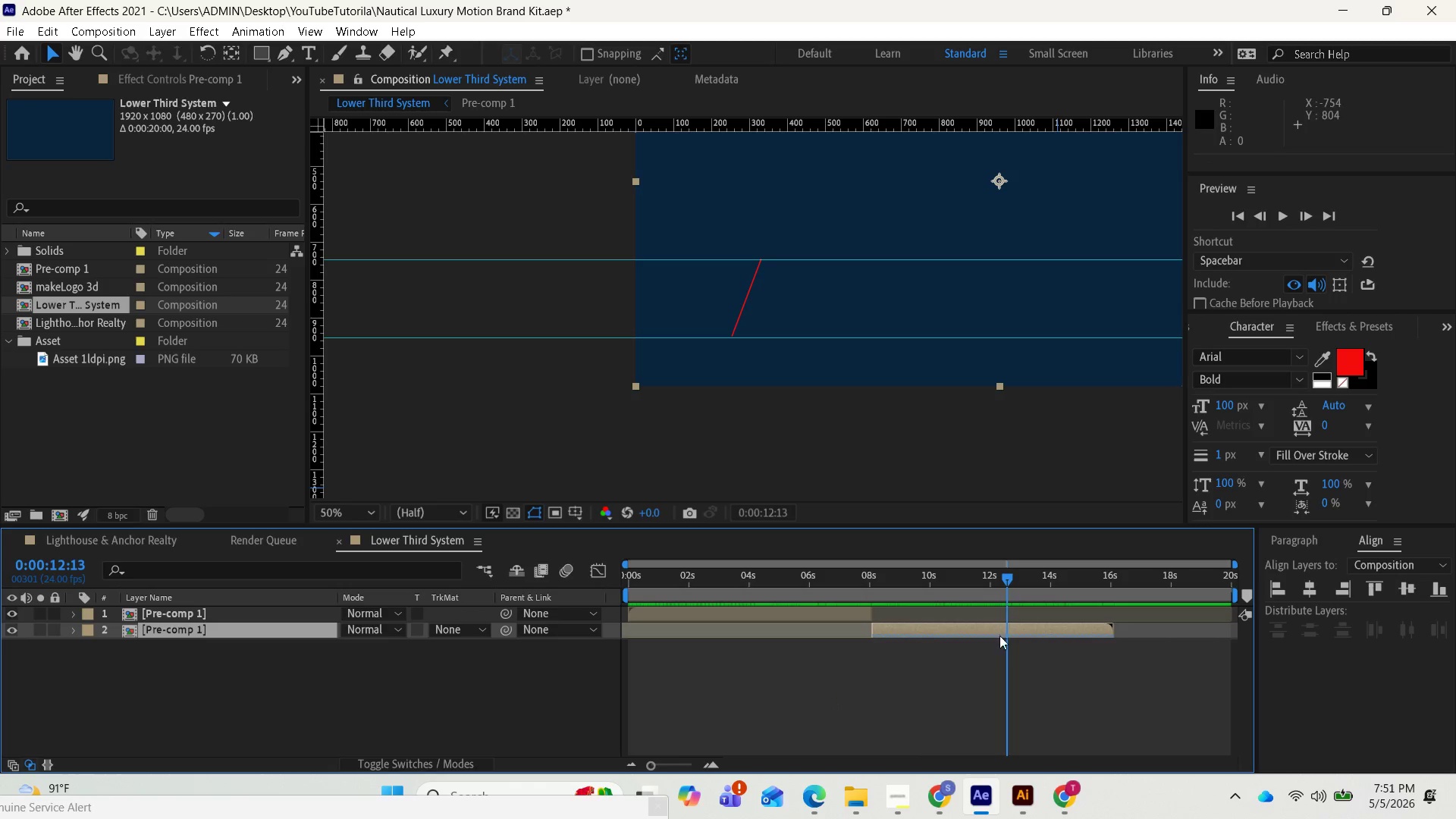 
key(Space)
 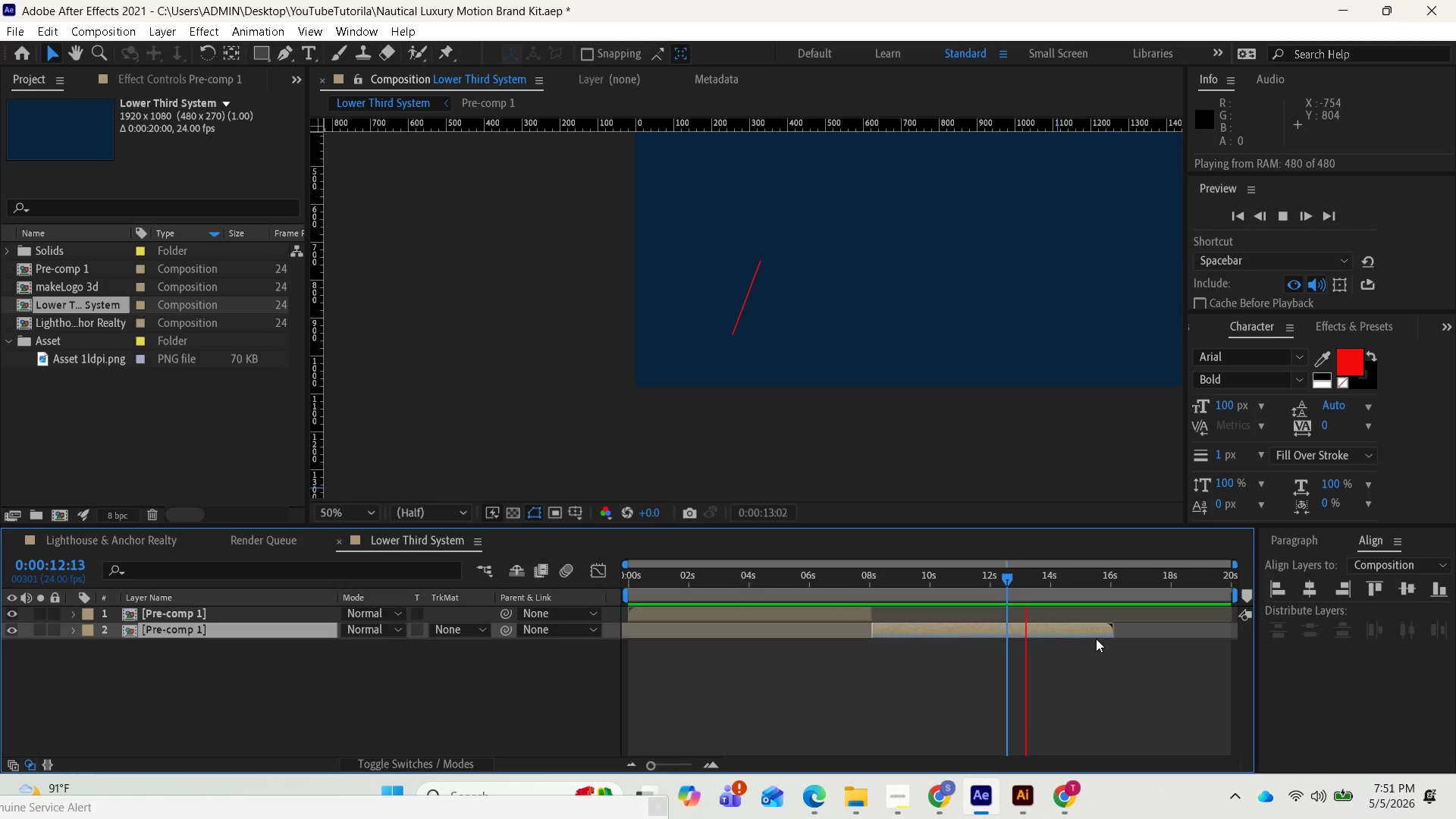 
key(Space)
 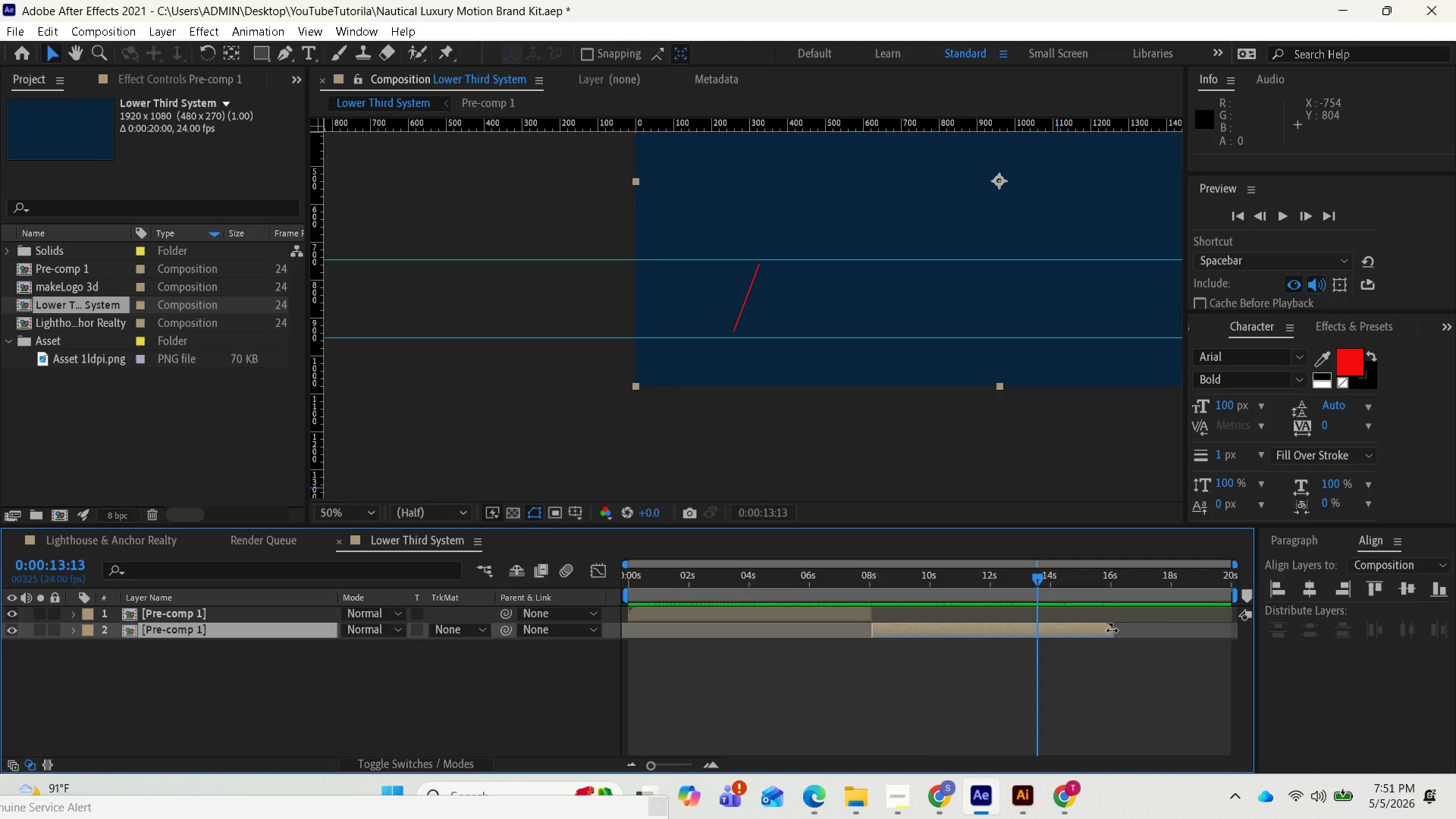 
left_click_drag(start_coordinate=[1112, 630], to_coordinate=[1018, 629])
 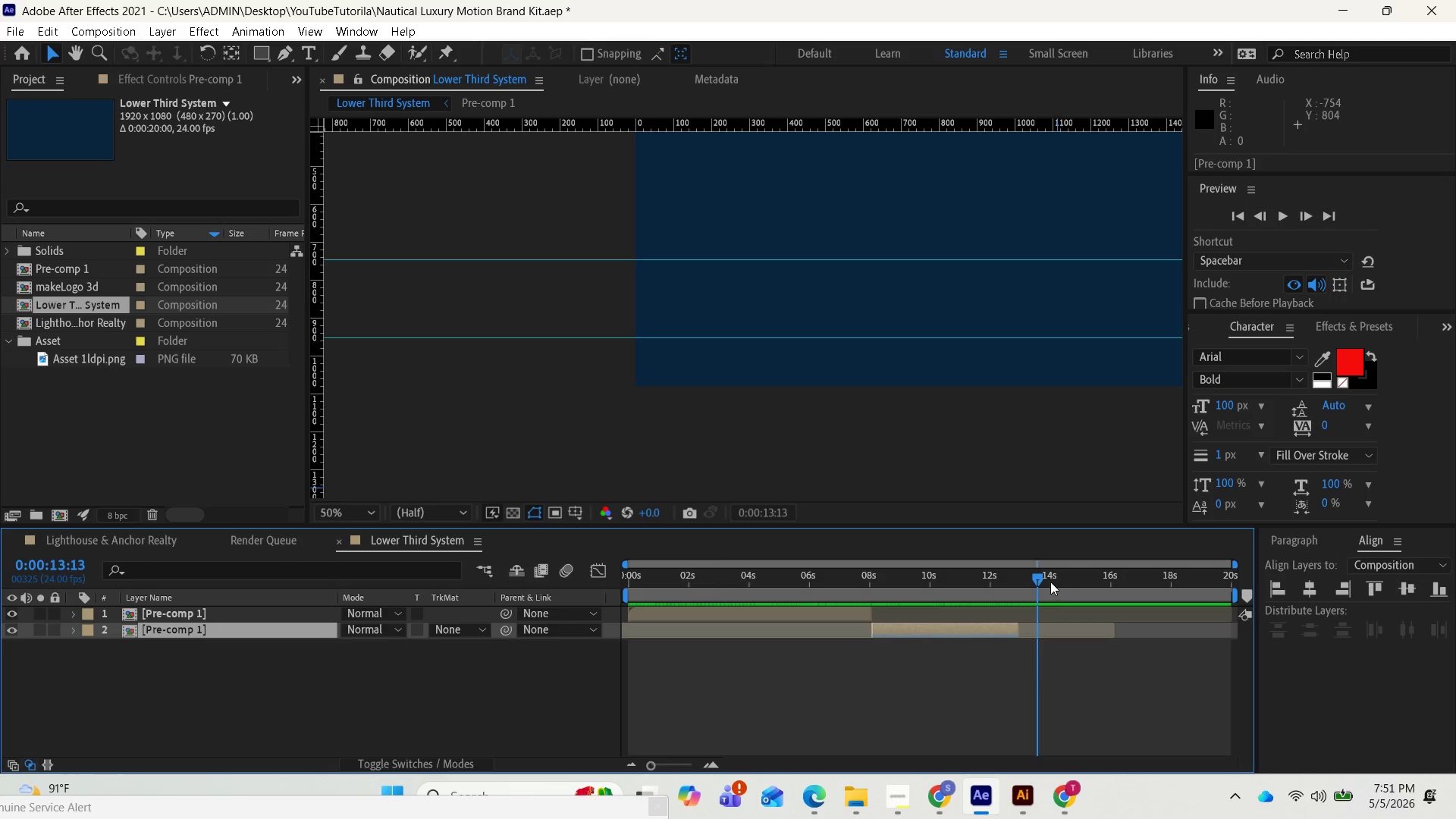 
left_click_drag(start_coordinate=[1028, 574], to_coordinate=[996, 600])
 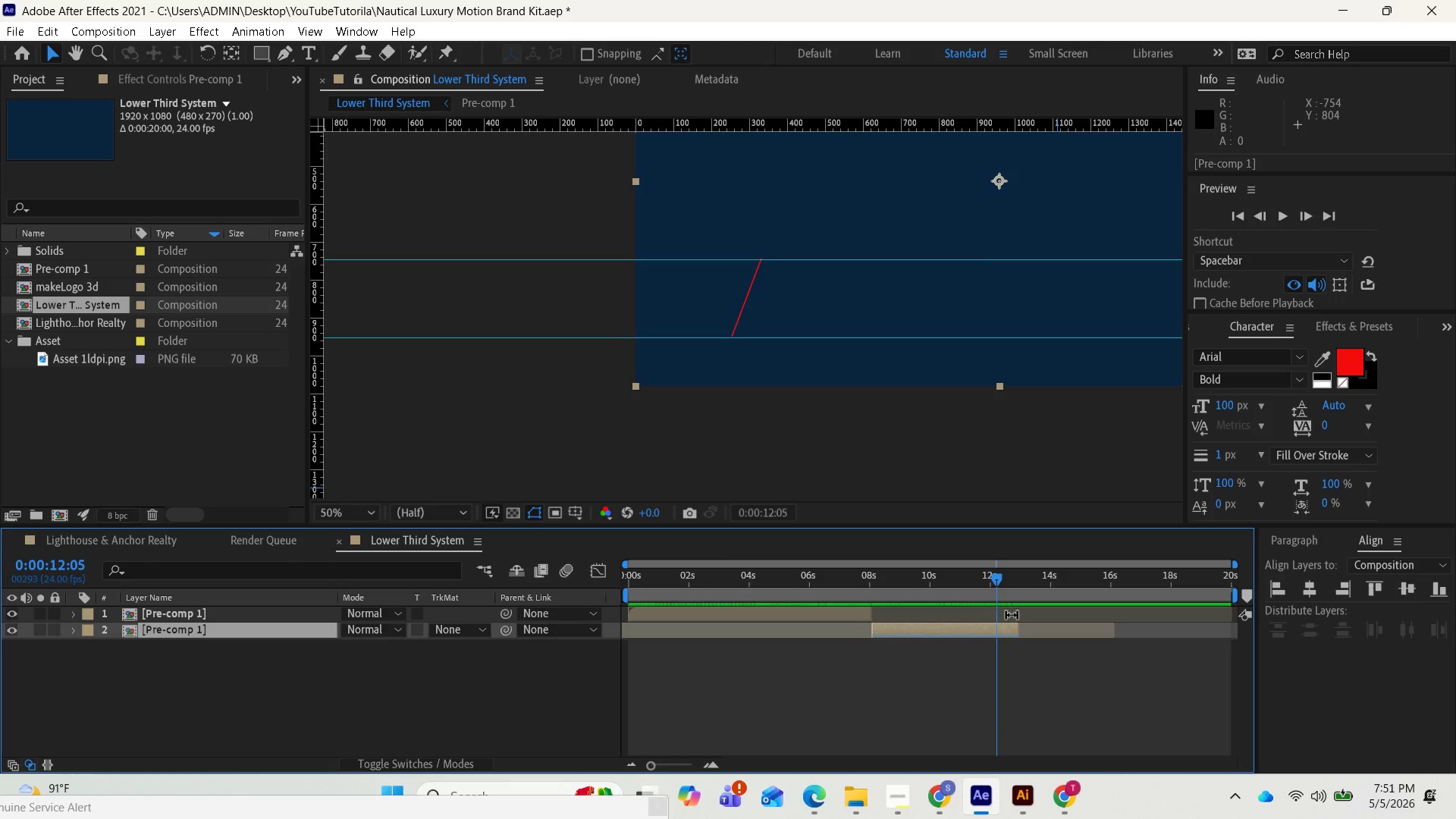 
key(Control+Z)
 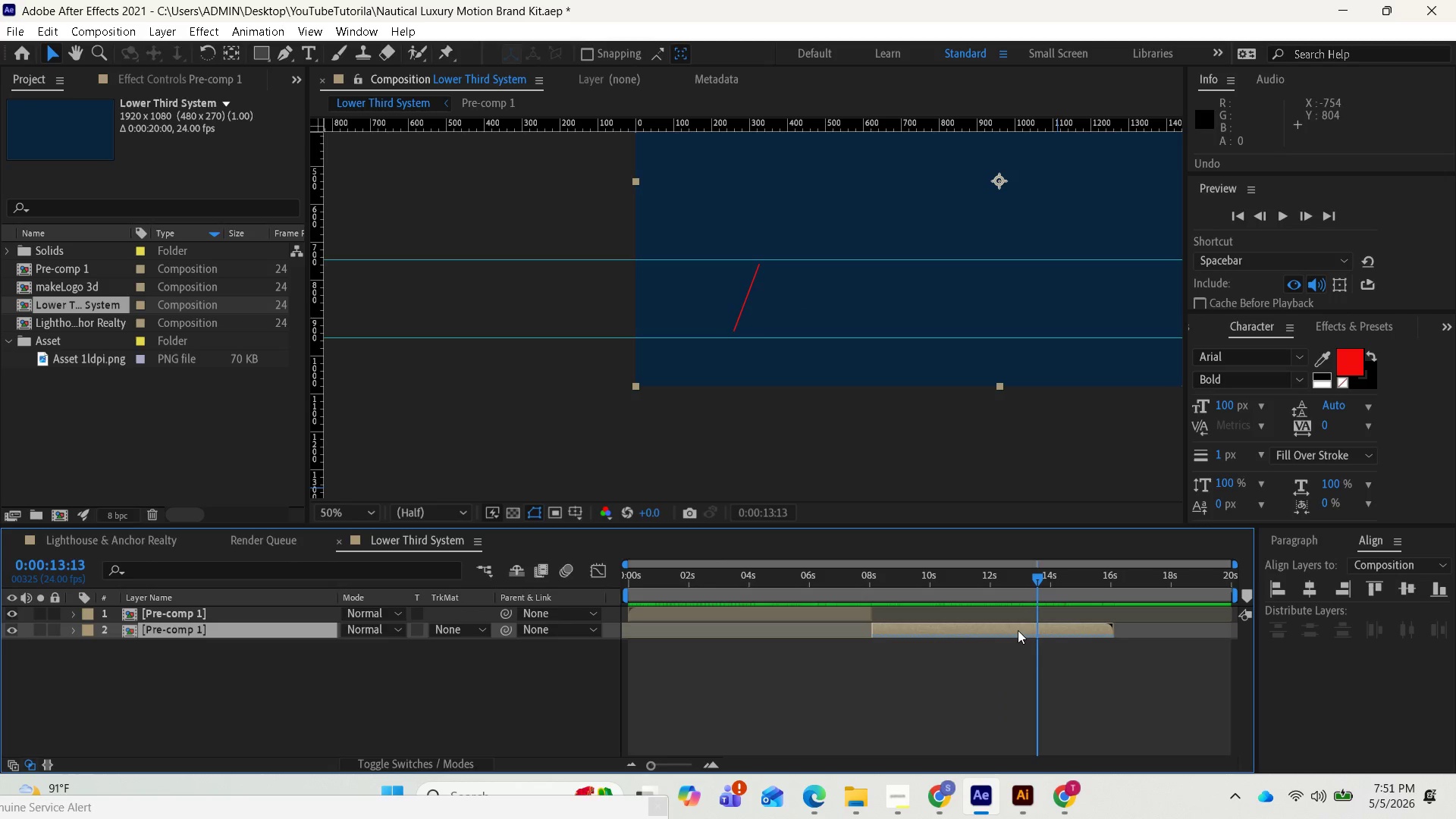 
key(Space)
 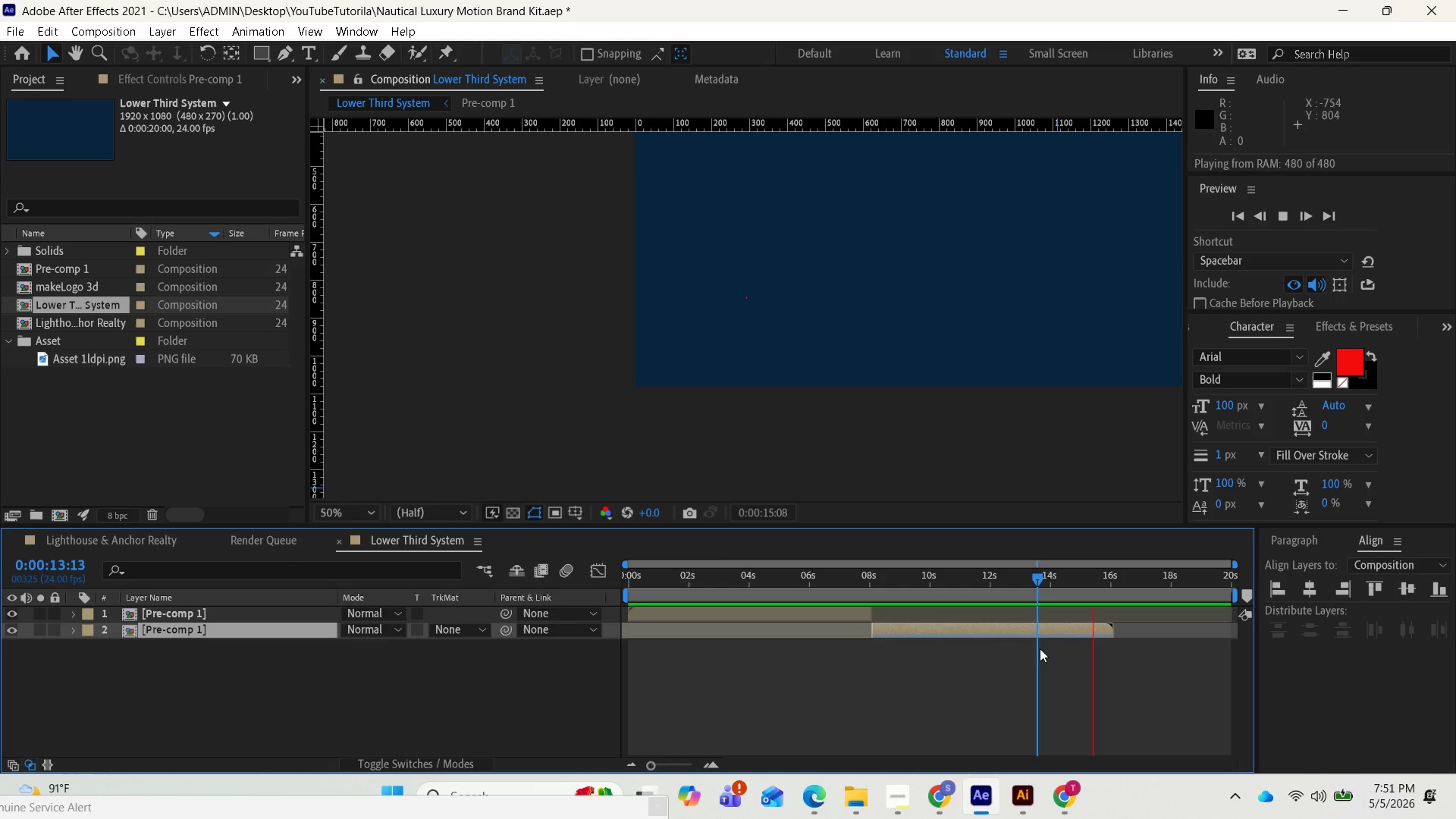 
key(Space)
 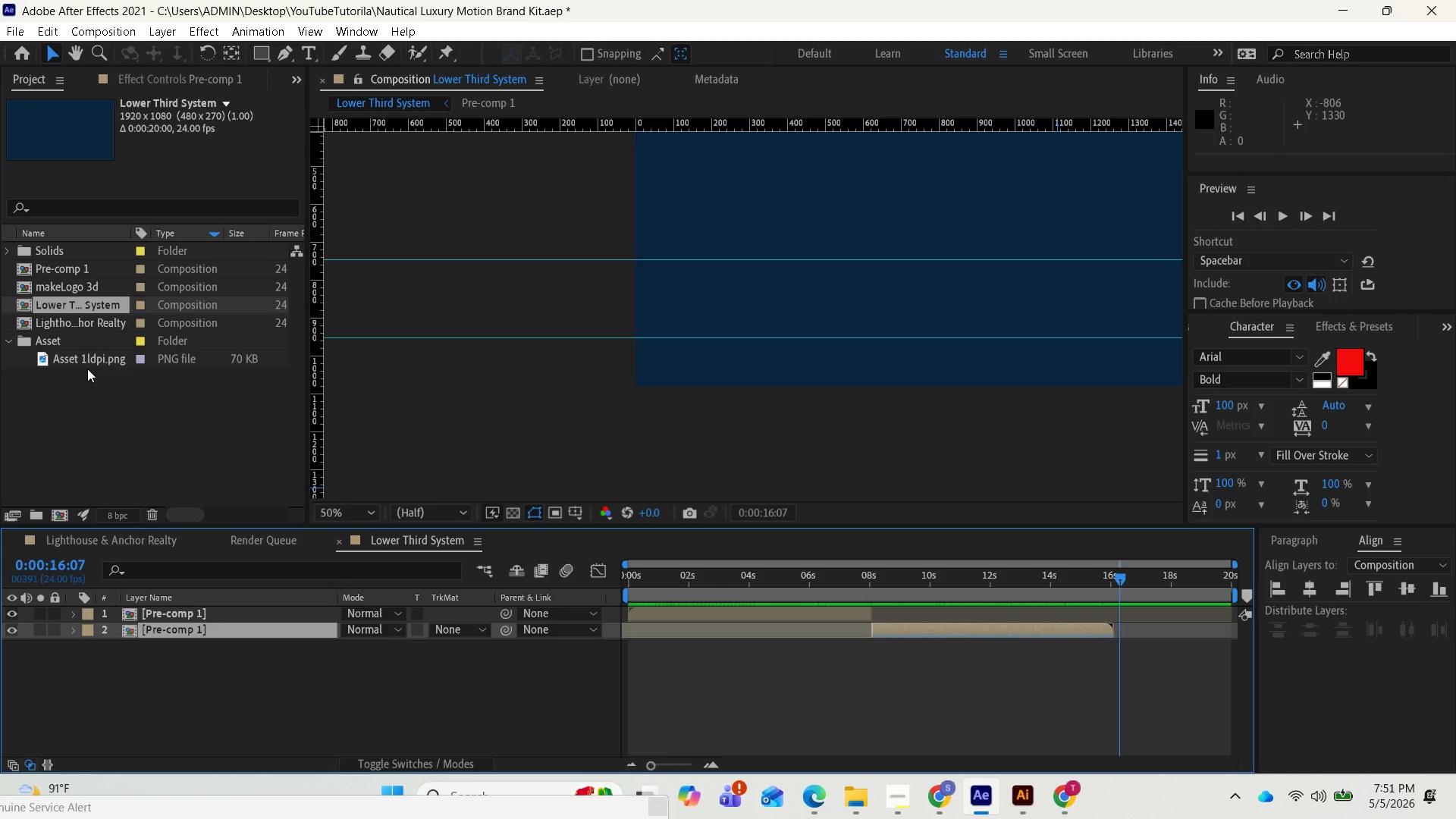 
wait(9.88)
 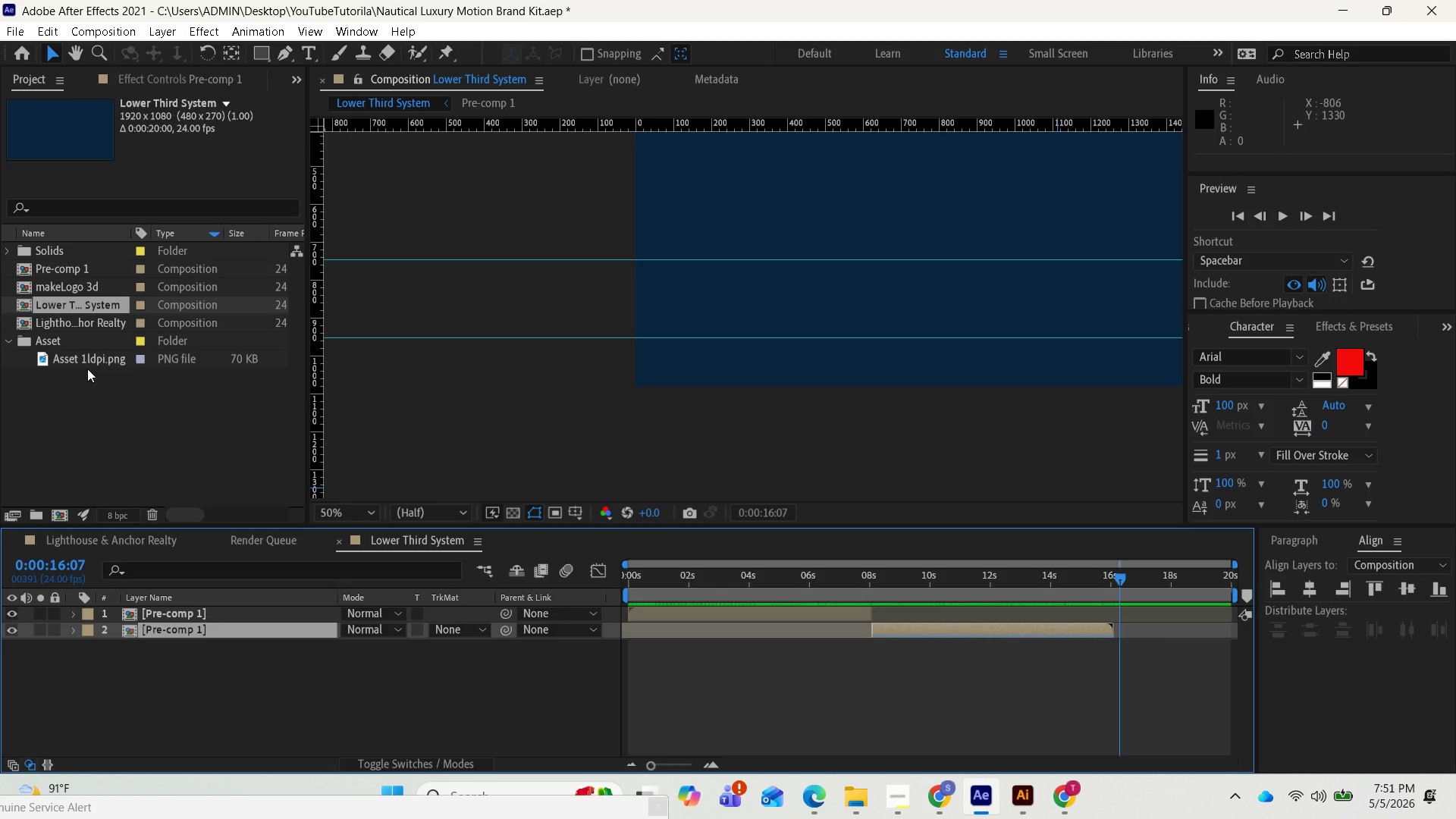 
left_click([139, 536])
 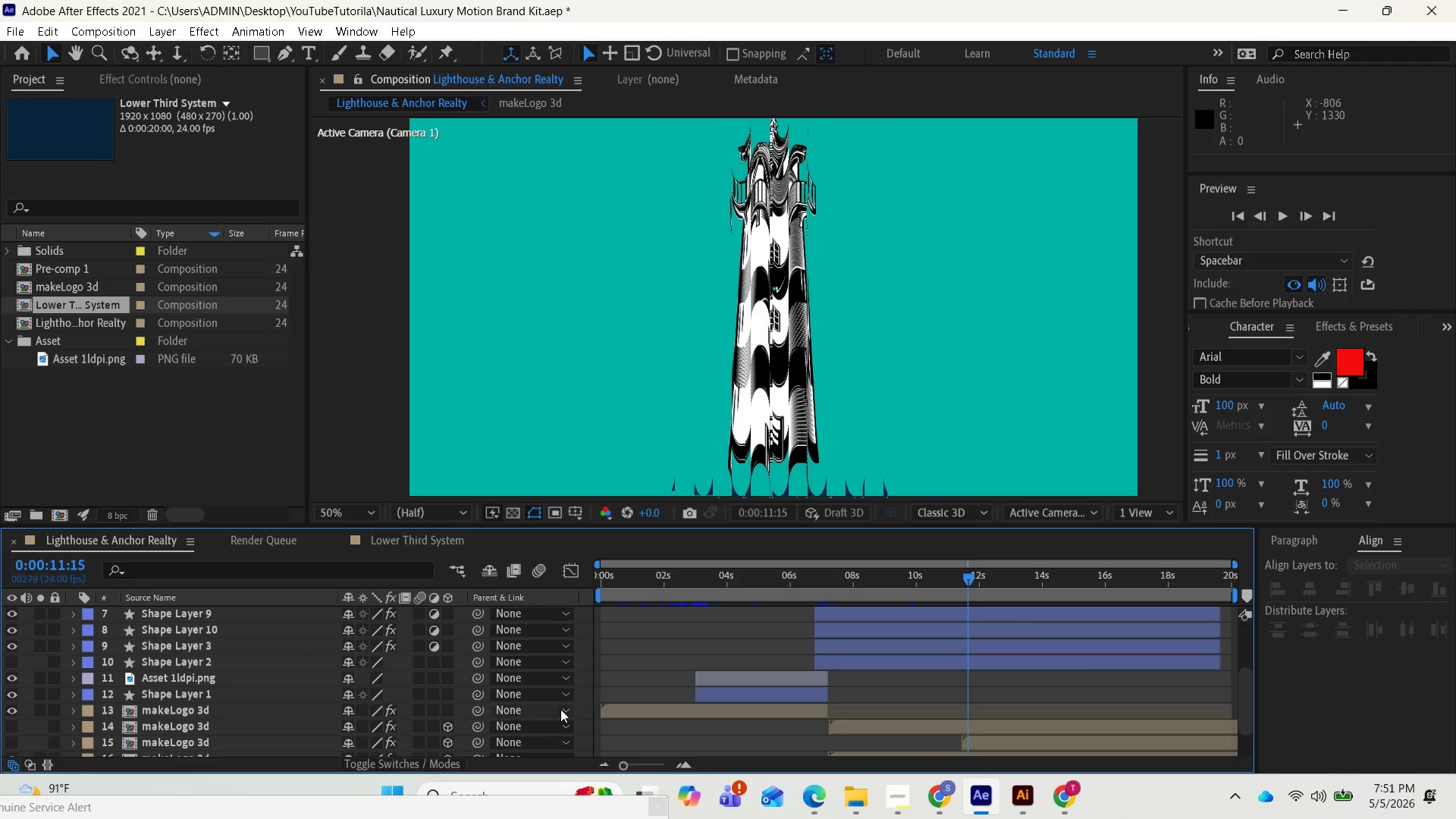 
wait(5.31)
 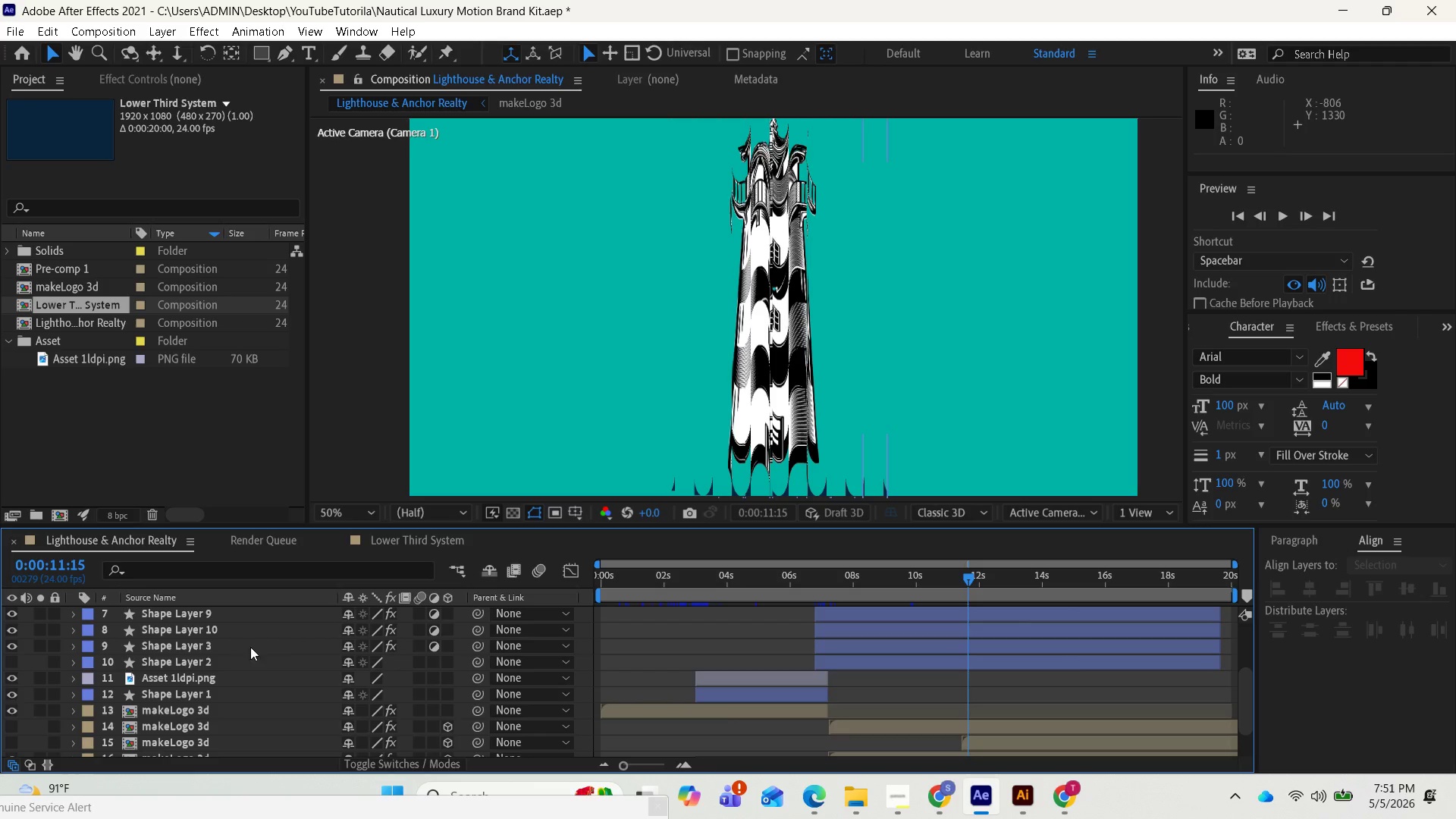 
left_click_drag(start_coordinate=[959, 572], to_coordinate=[599, 598])
 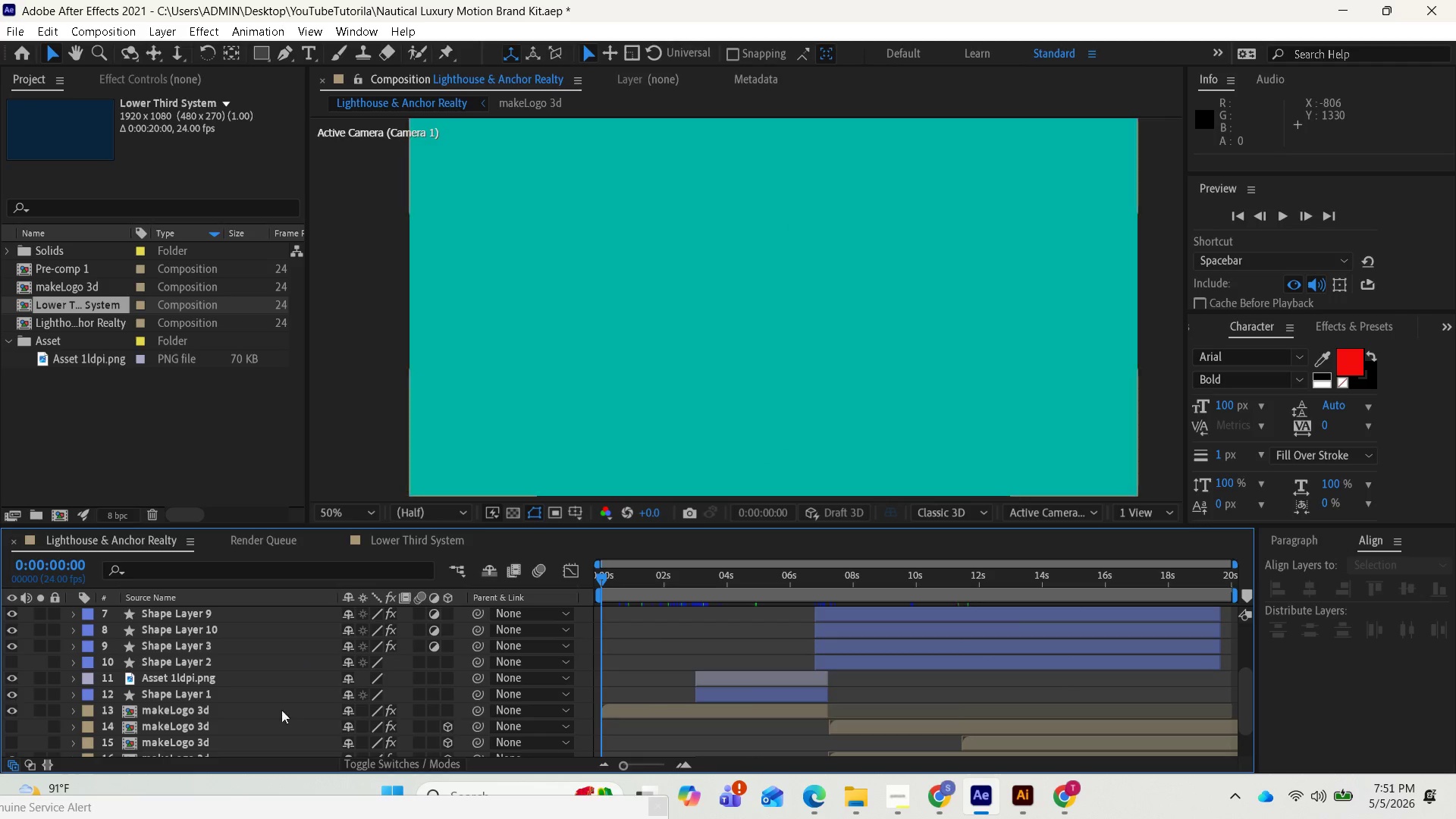 
scroll: coordinate [267, 711], scroll_direction: down, amount: 1.0
 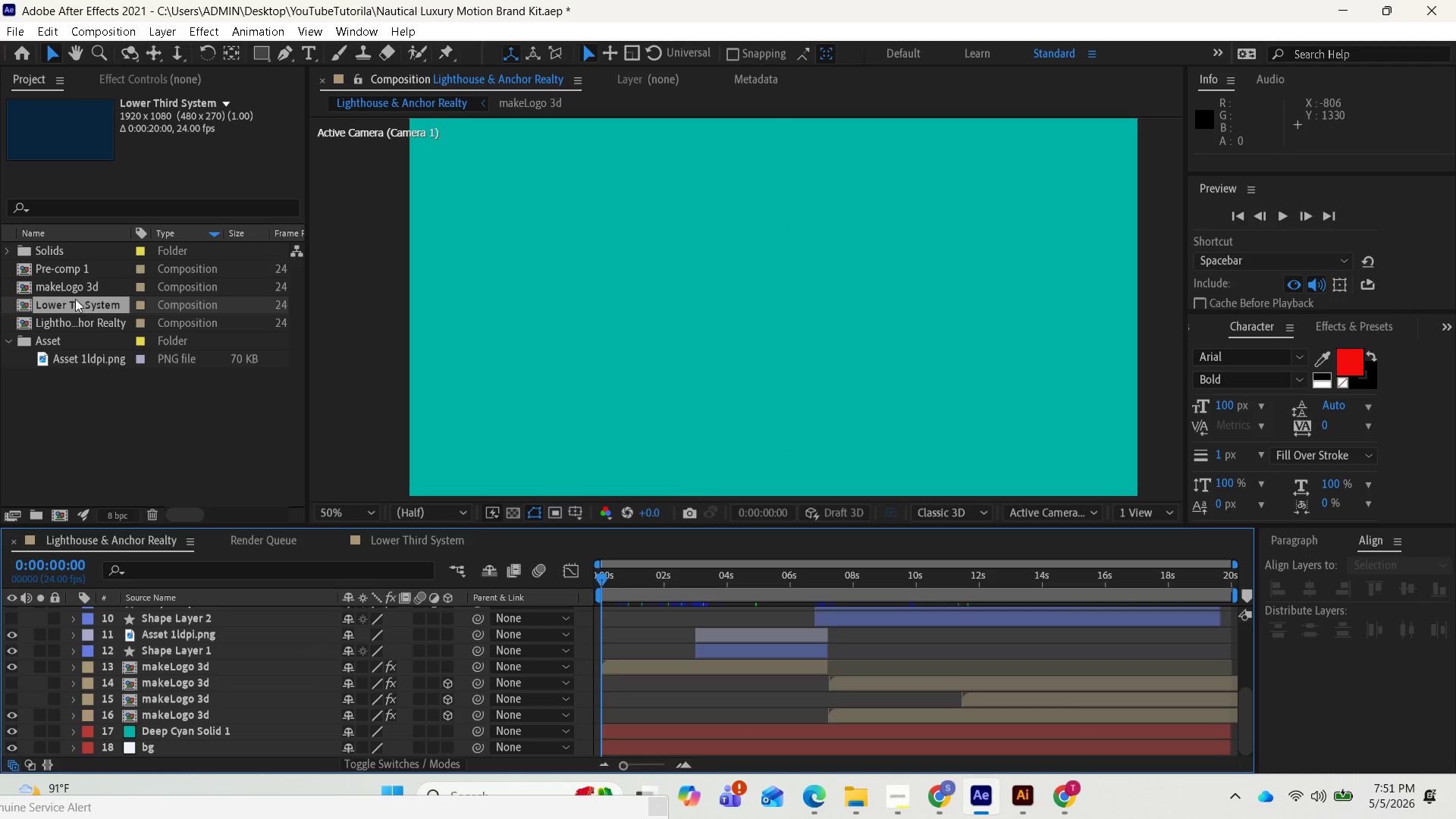 
left_click_drag(start_coordinate=[70, 299], to_coordinate=[108, 748])
 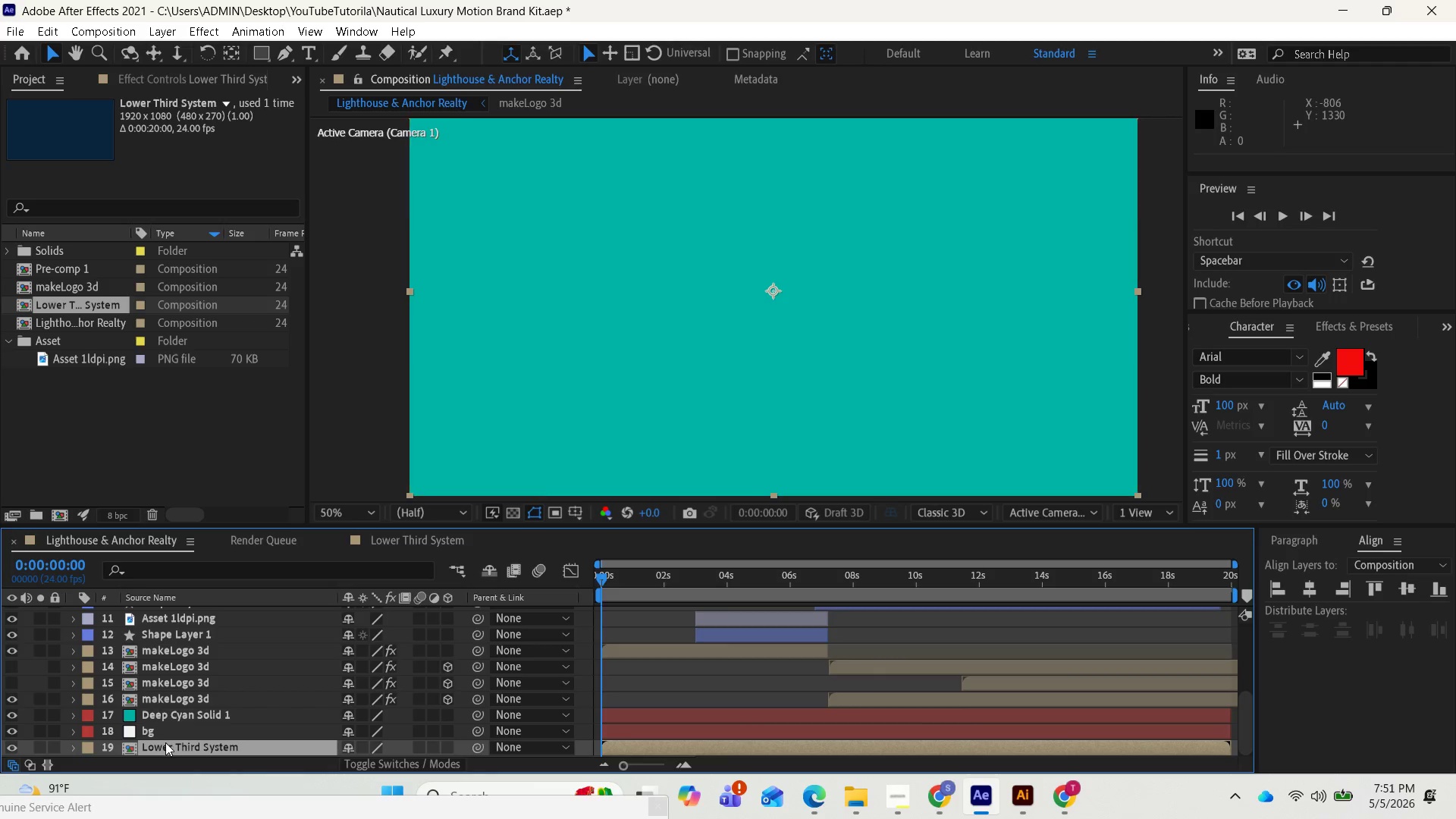 
scroll: coordinate [175, 743], scroll_direction: down, amount: 1.0
 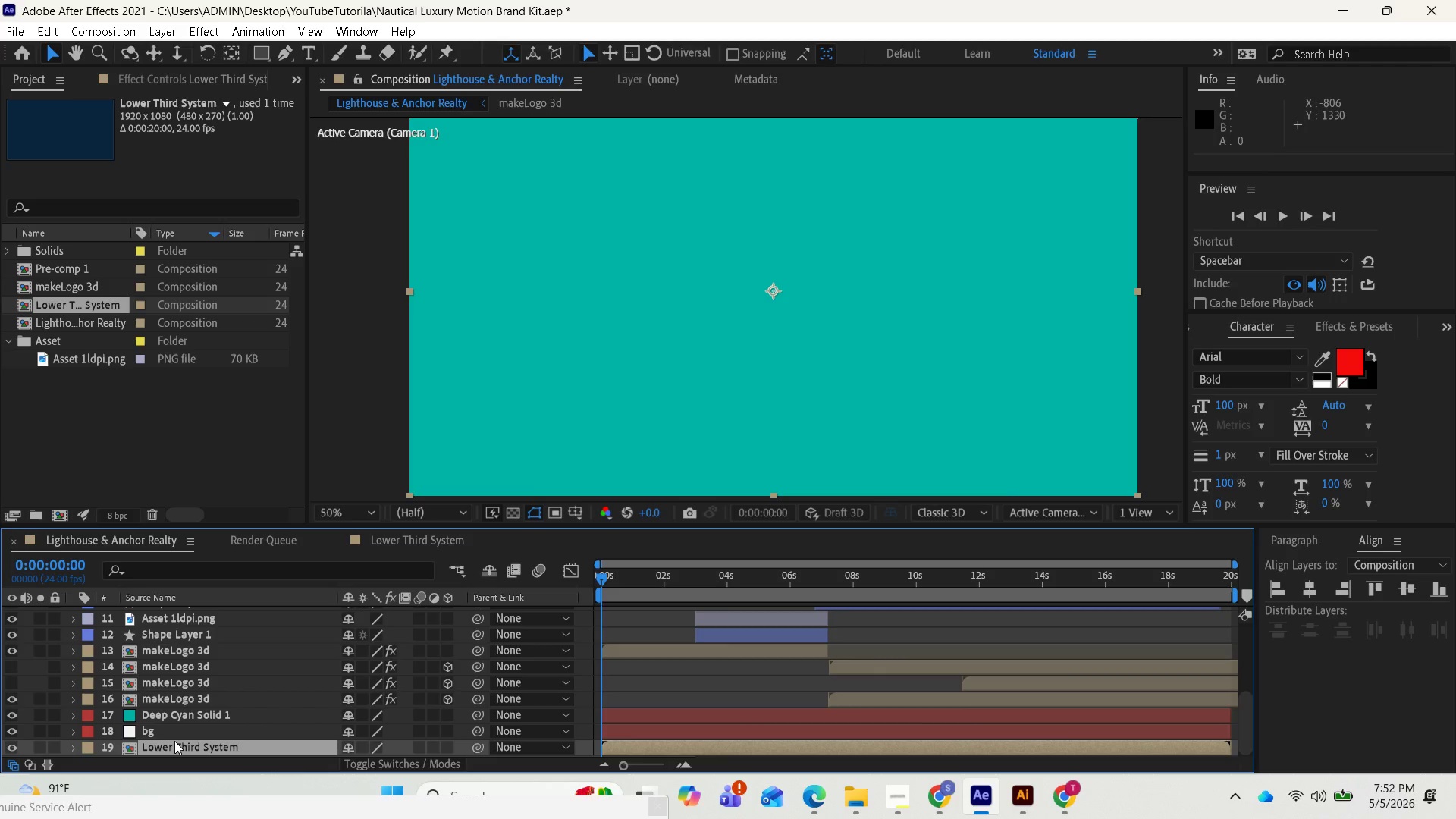 
left_click_drag(start_coordinate=[174, 741], to_coordinate=[171, 705])
 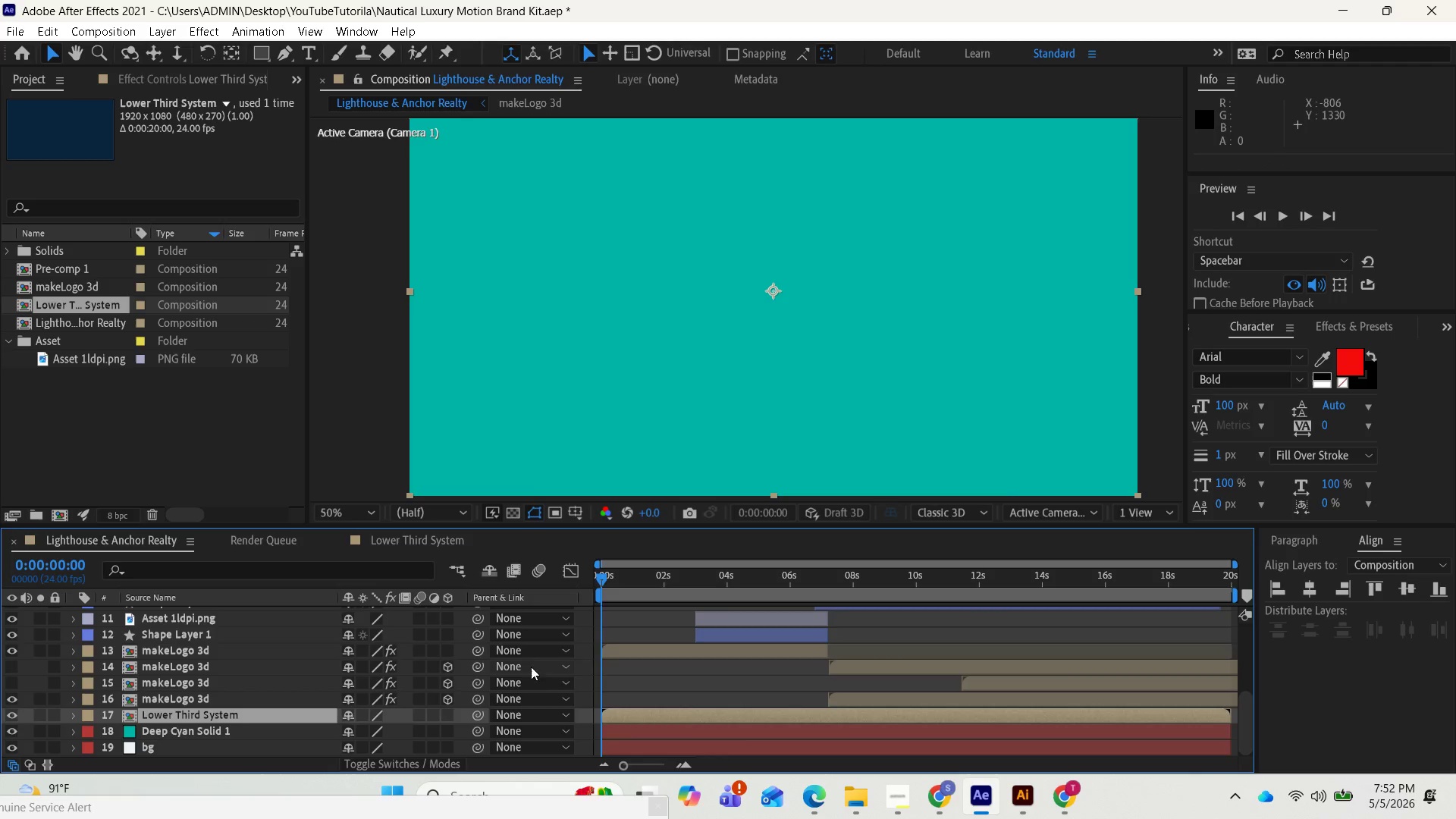 
left_click_drag(start_coordinate=[604, 579], to_coordinate=[670, 598])
 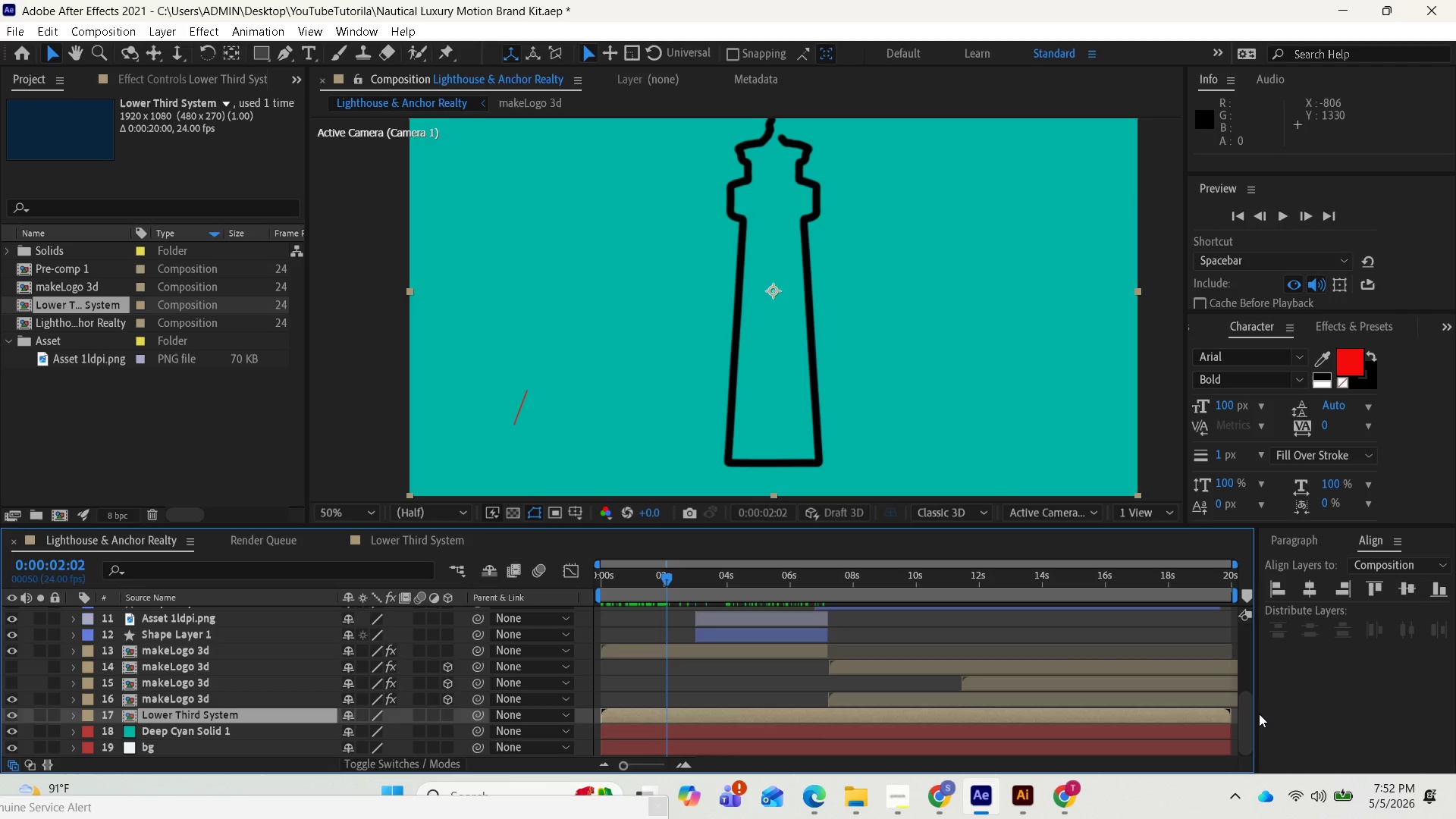 
left_click_drag(start_coordinate=[1250, 717], to_coordinate=[1242, 734])
 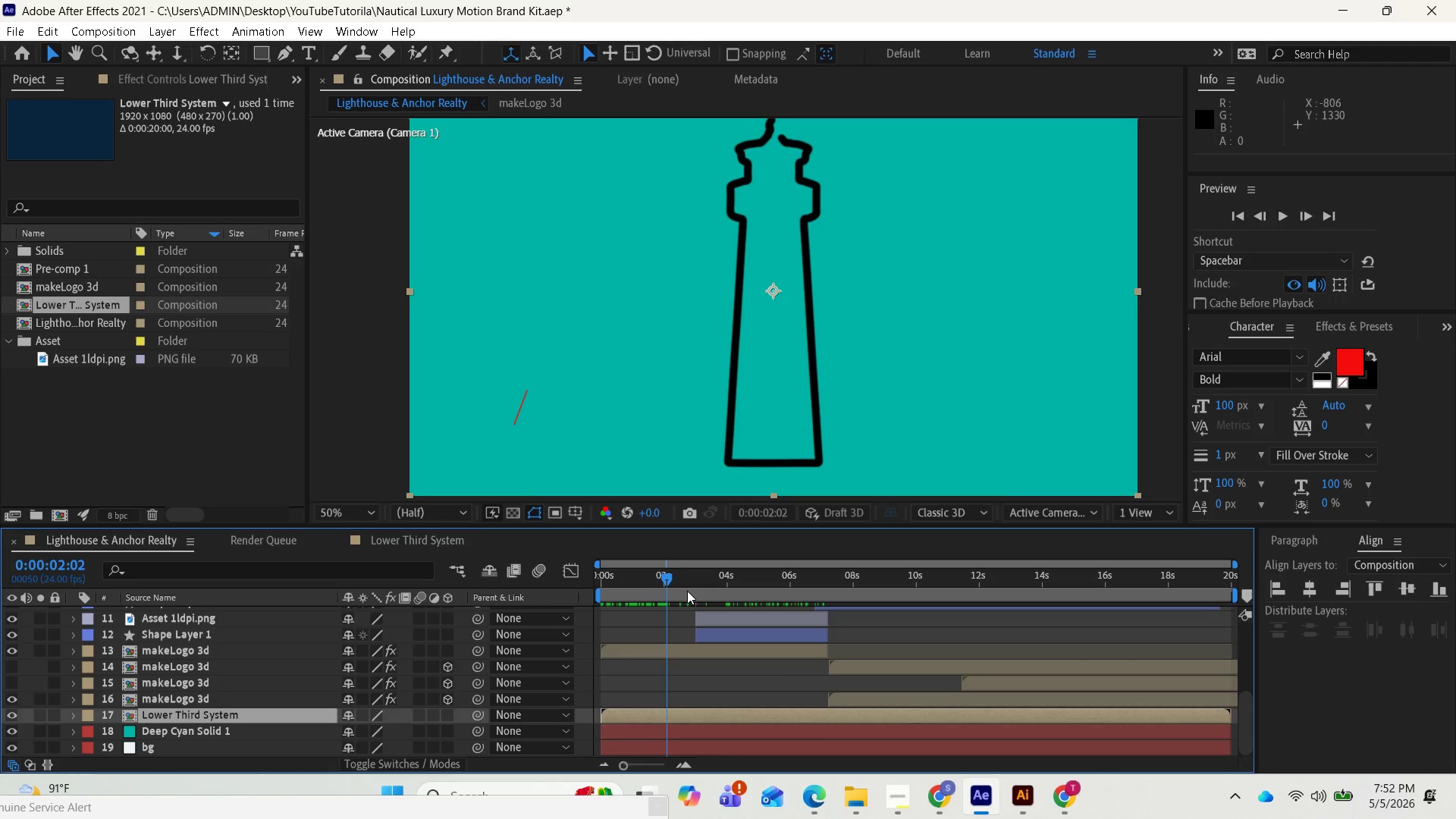 
left_click_drag(start_coordinate=[665, 575], to_coordinate=[900, 622])
 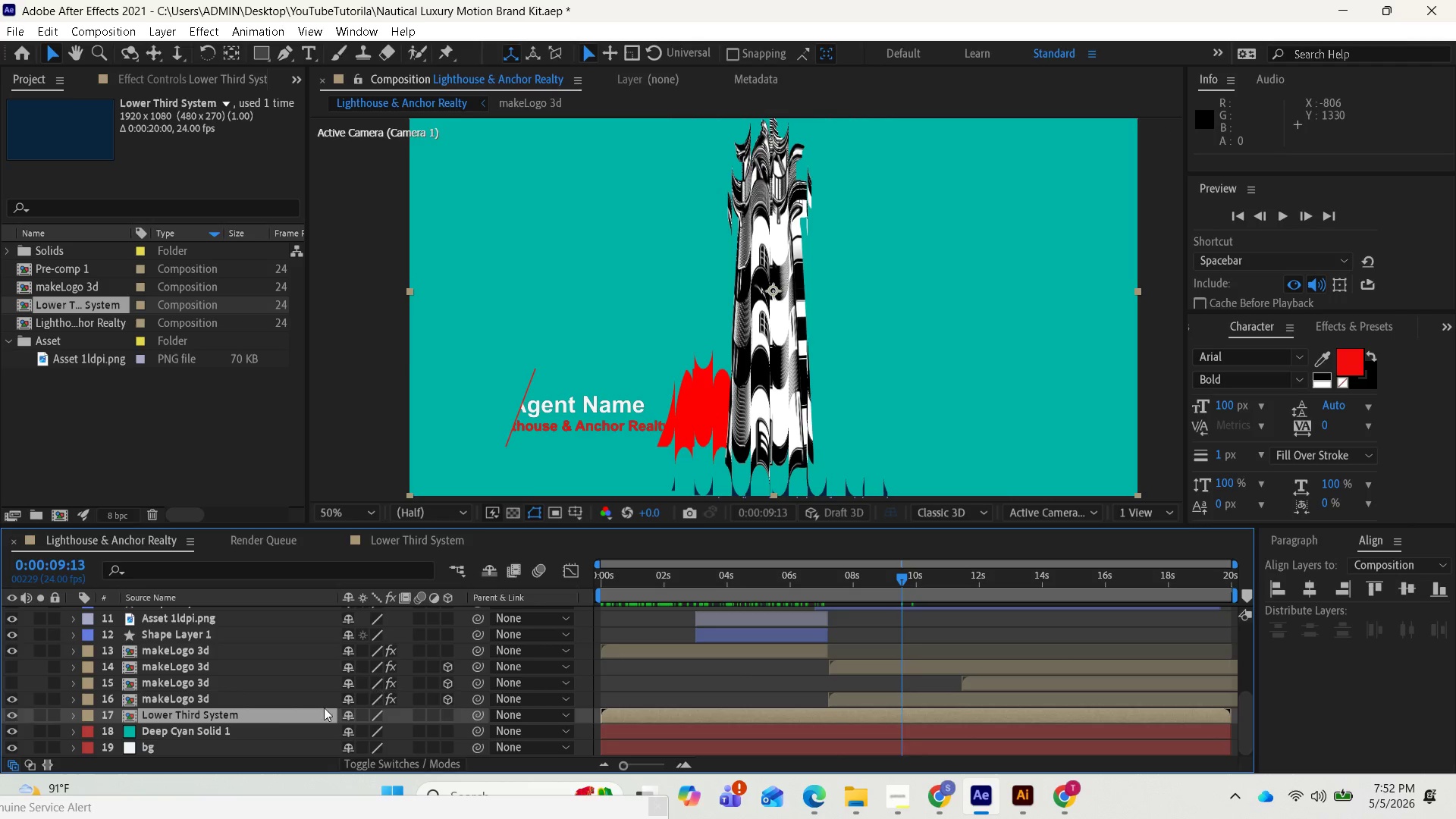 
left_click([234, 718])
 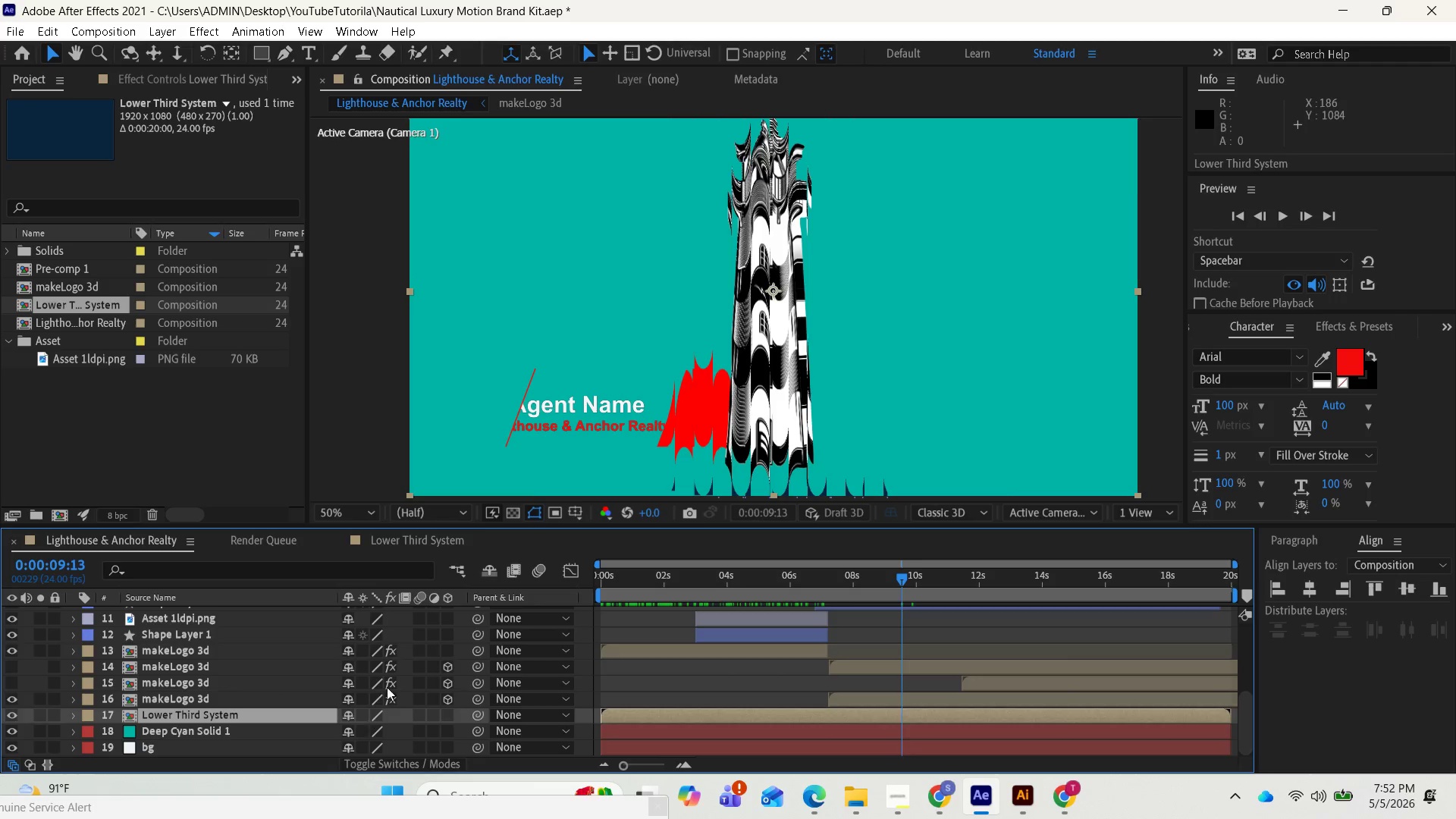 
wait(5.92)
 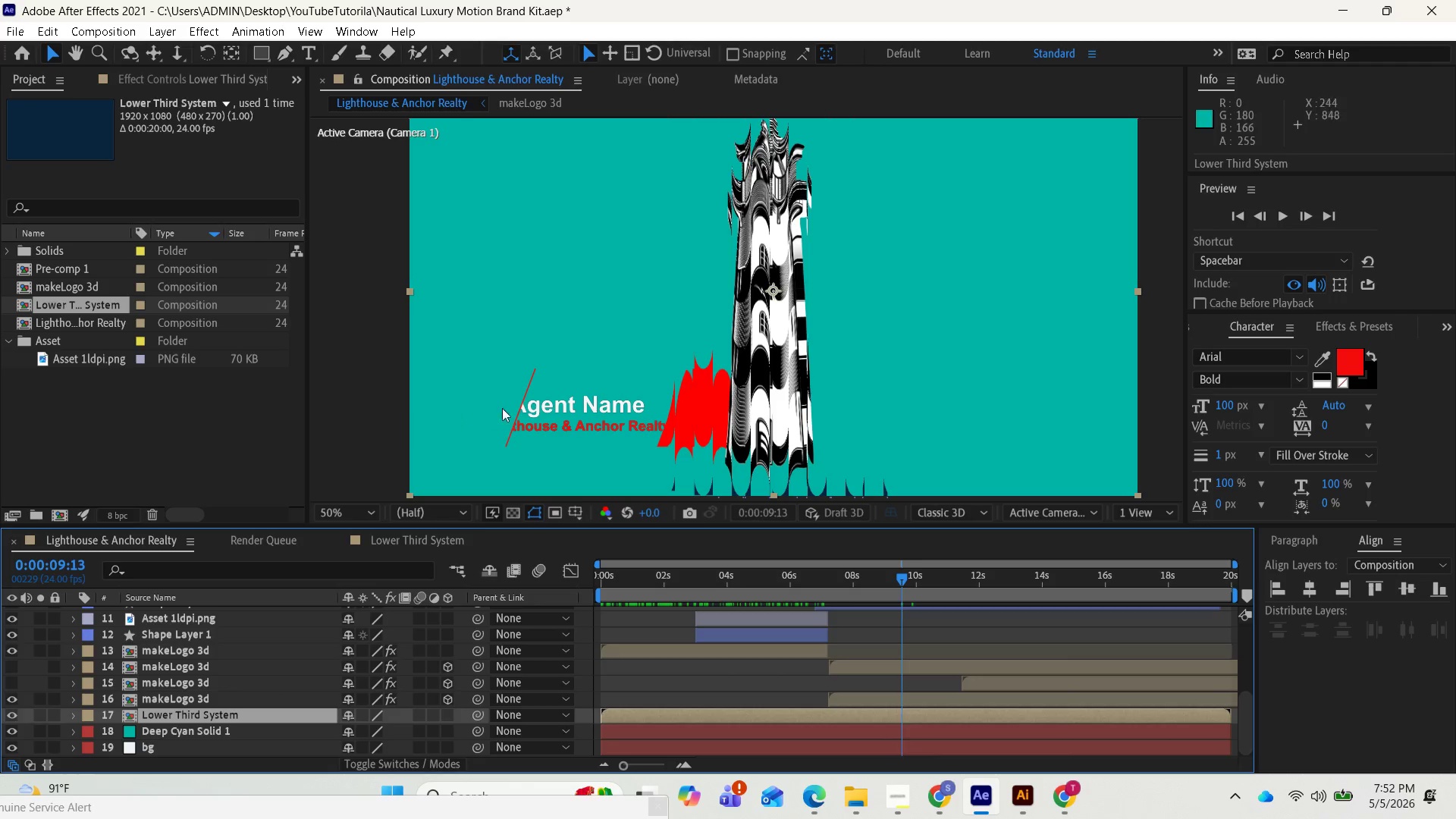 
left_click([74, 715])
 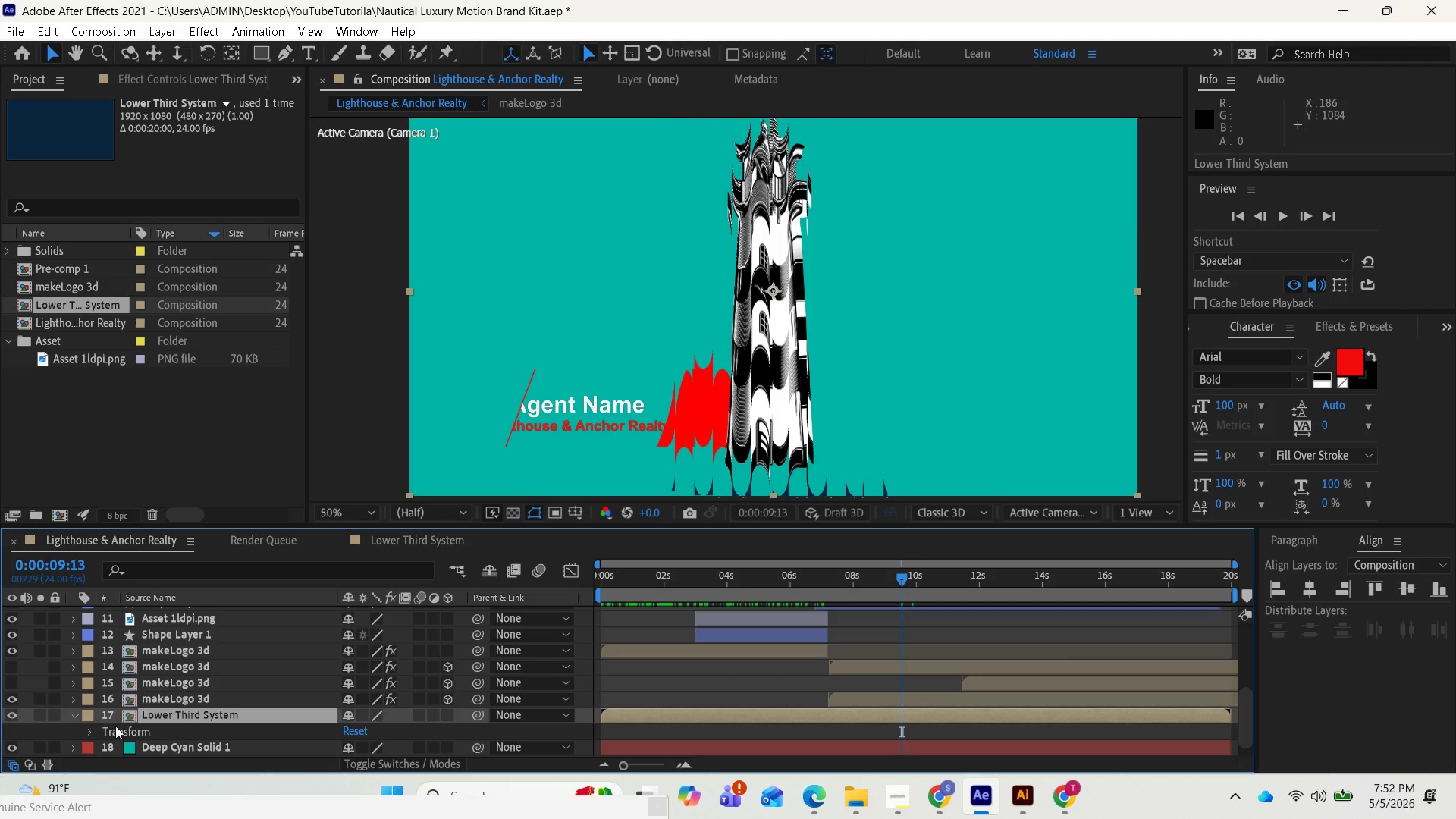 
scroll: coordinate [130, 729], scroll_direction: down, amount: 1.0
 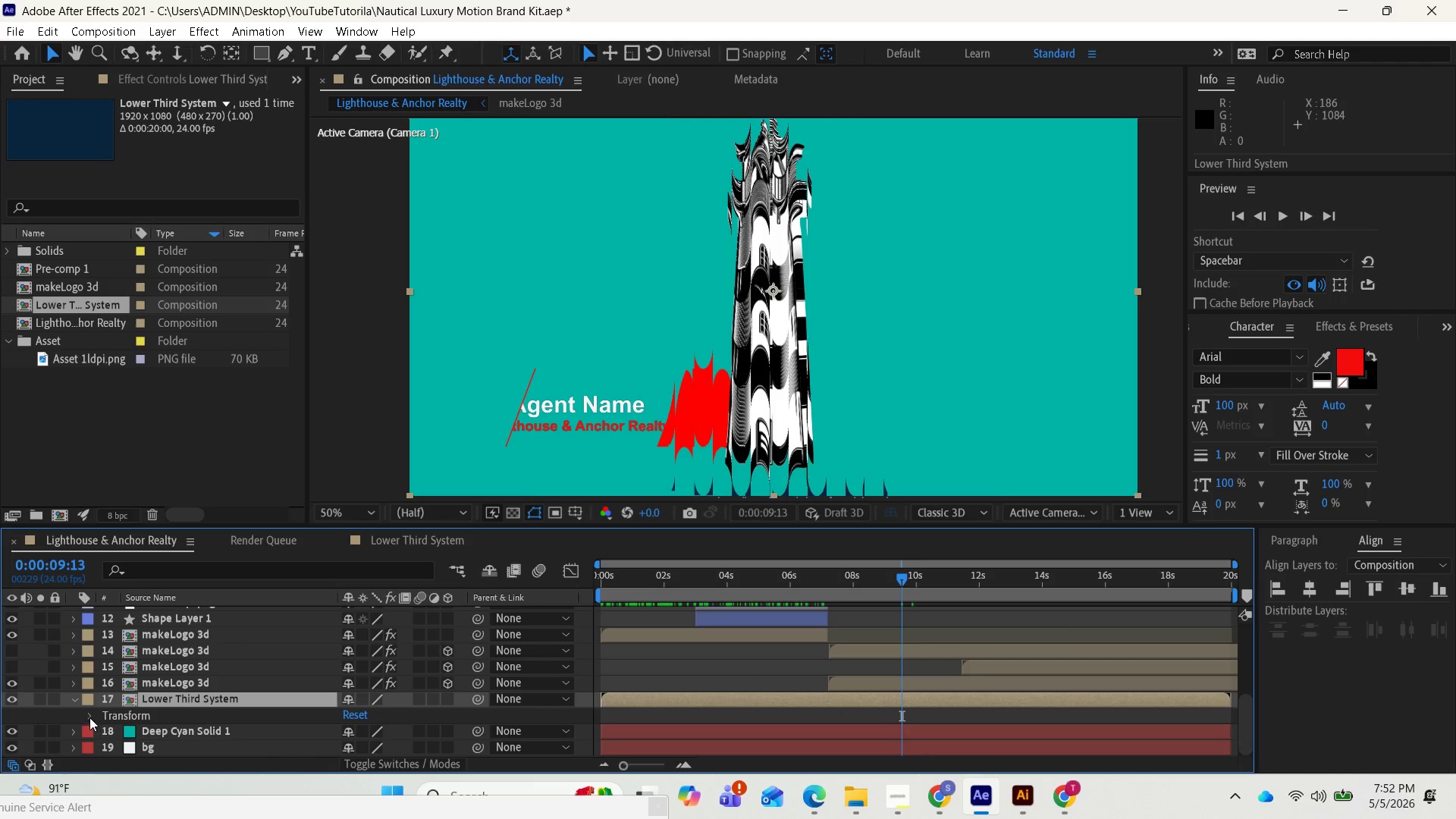 
left_click([88, 715])
 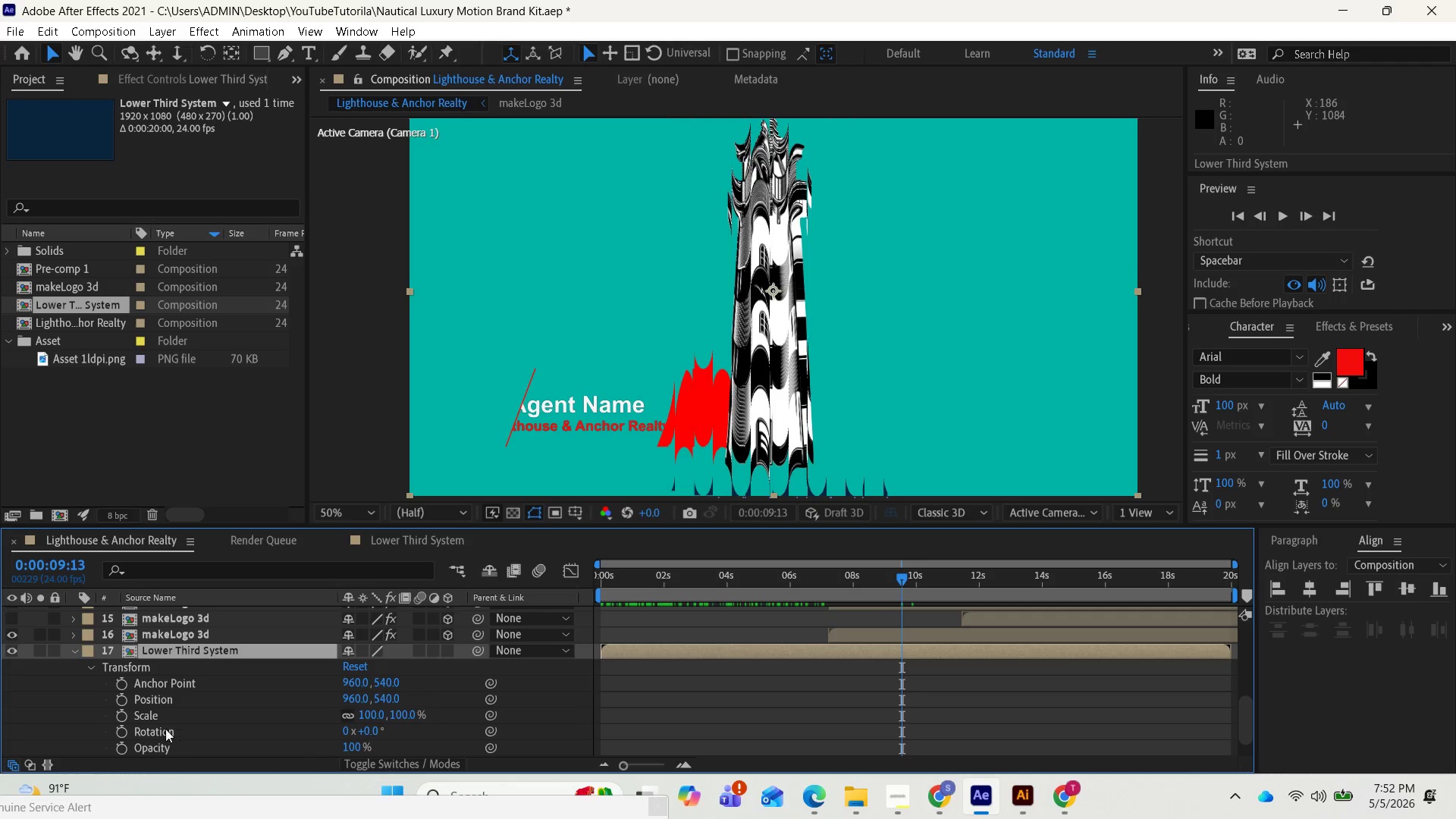 
wait(12.62)
 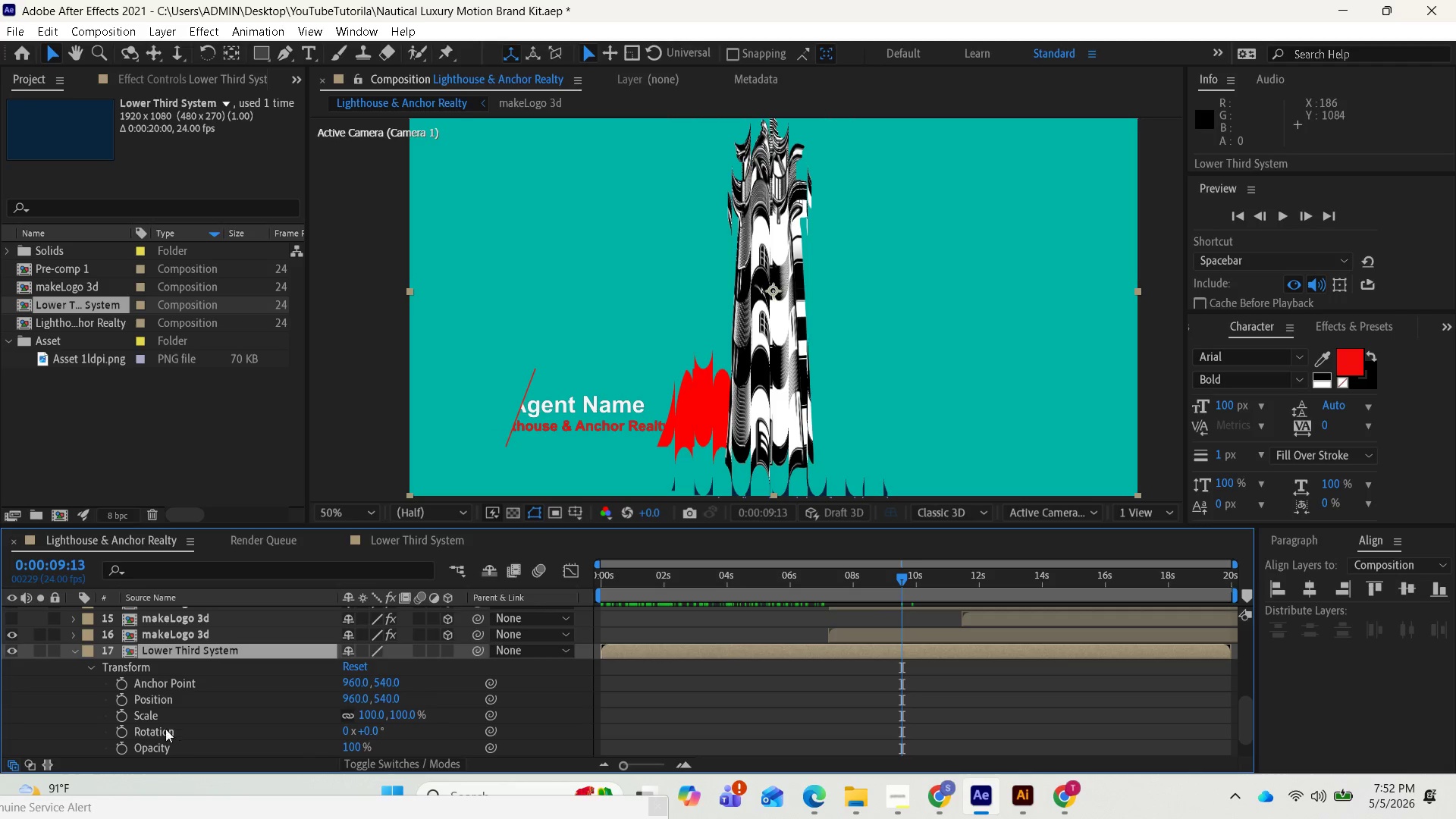 
left_click_drag(start_coordinate=[352, 701], to_coordinate=[205, 736])
 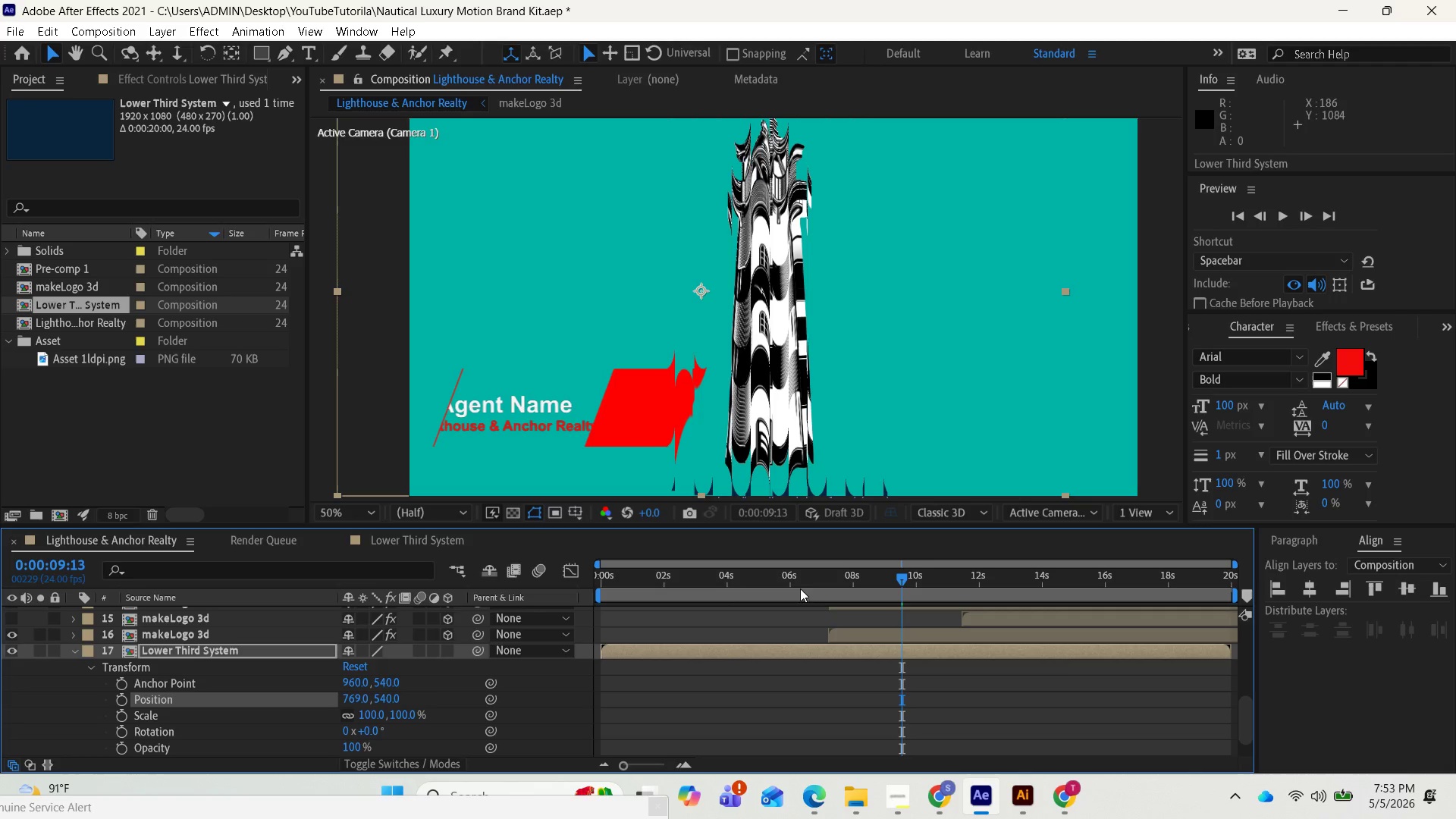 
left_click_drag(start_coordinate=[896, 576], to_coordinate=[576, 602])
 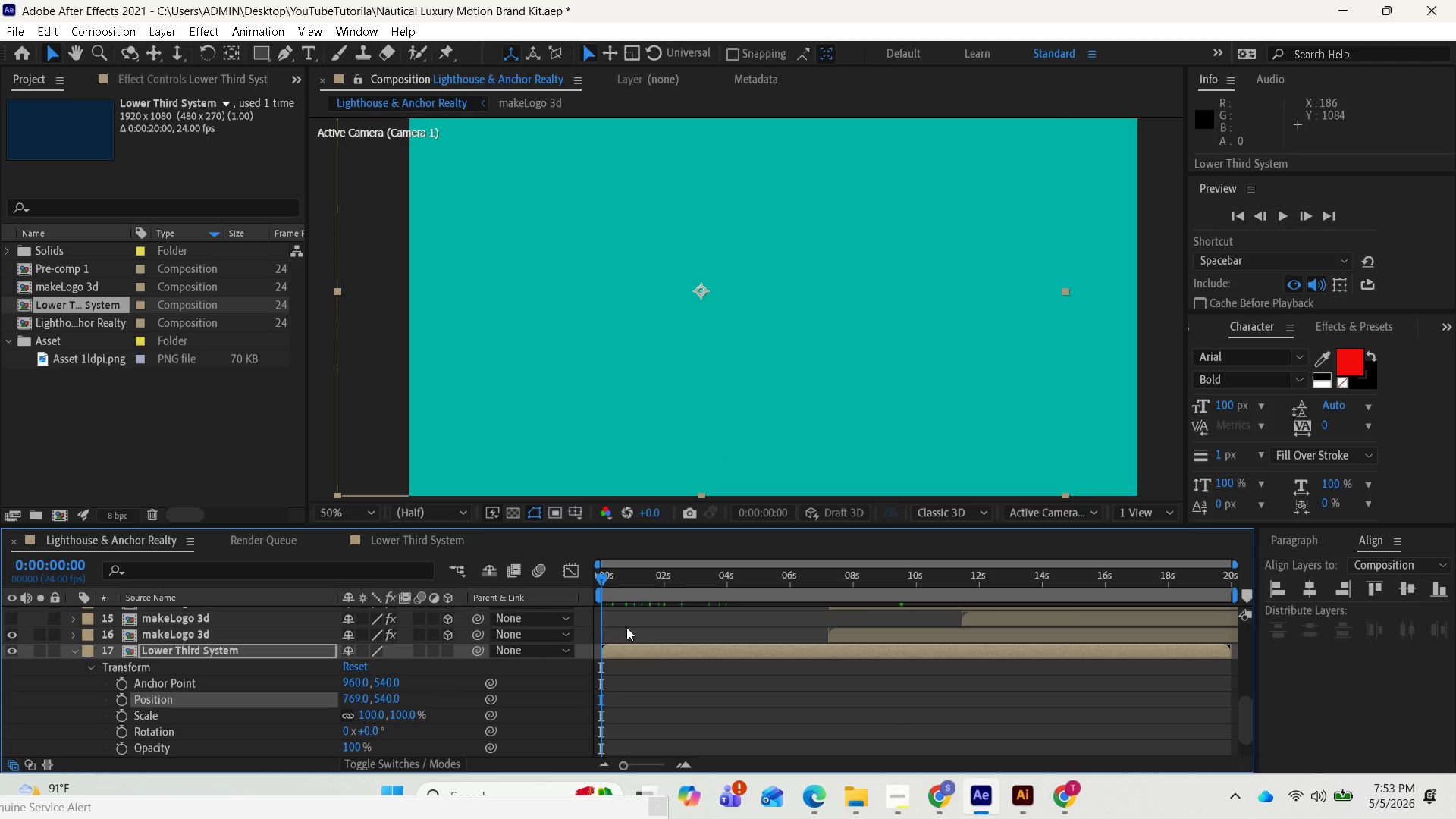 
key(Space)
 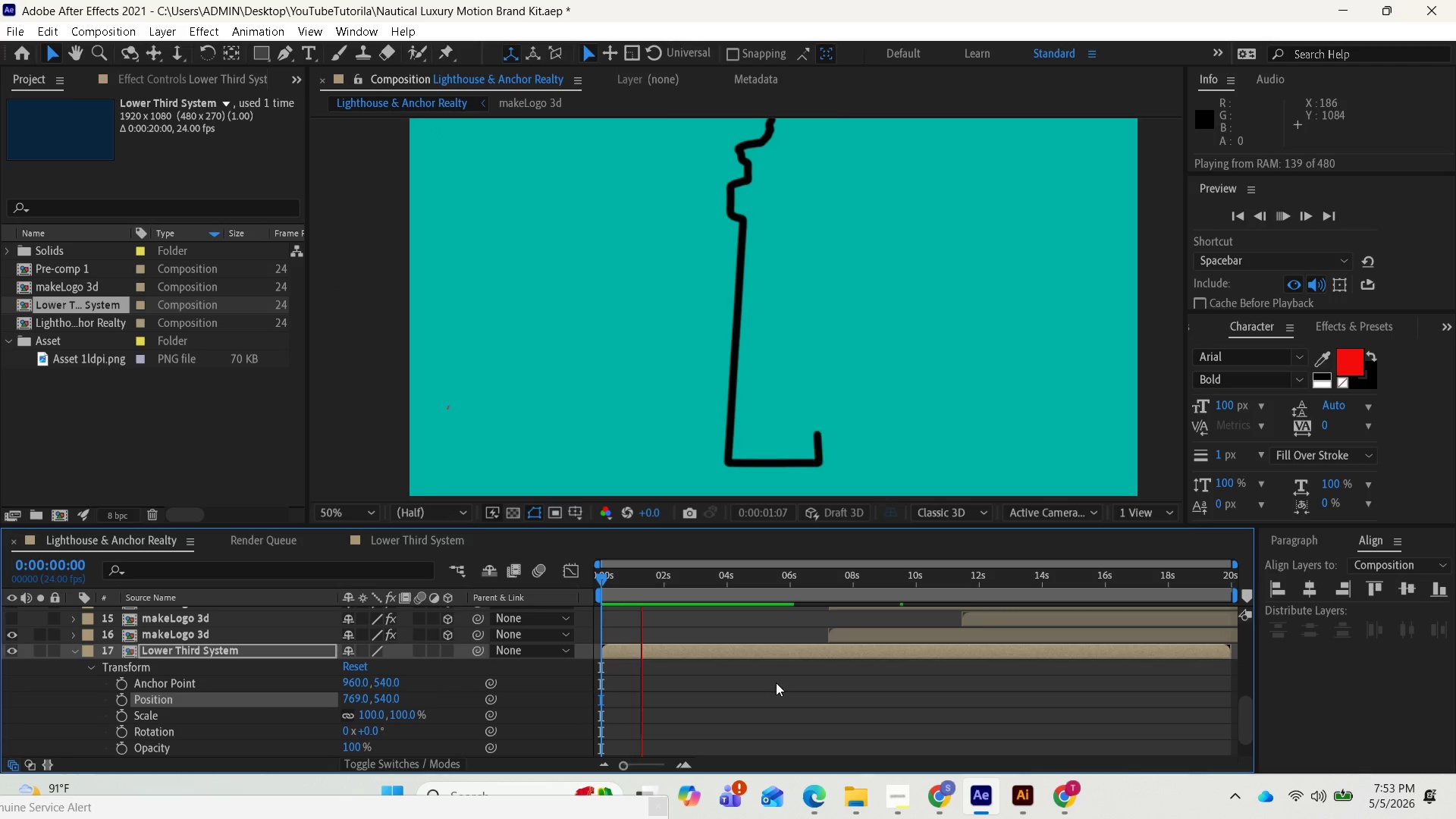 
scroll: coordinate [807, 403], scroll_direction: down, amount: 5.0
 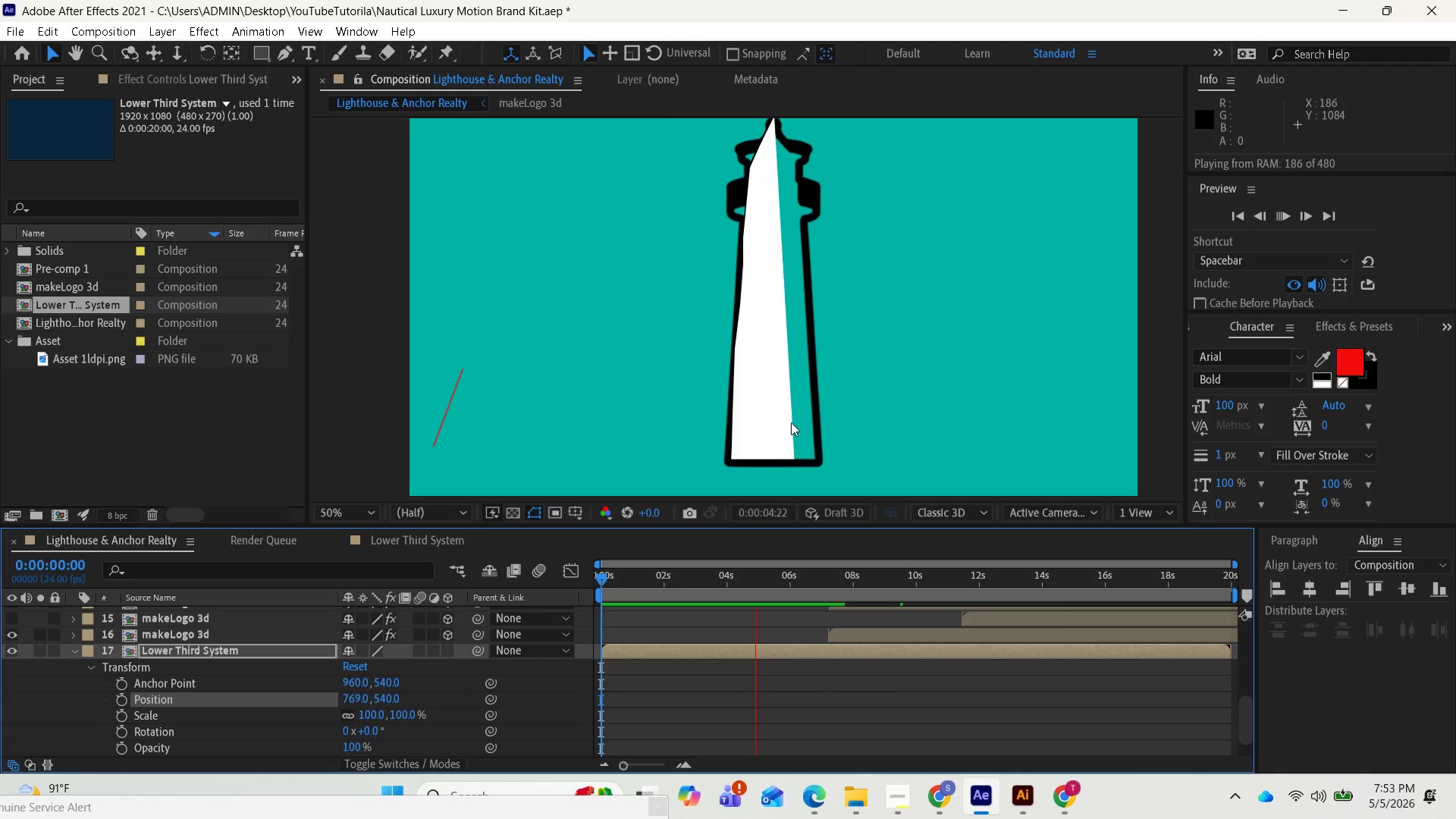 
key(Space)
 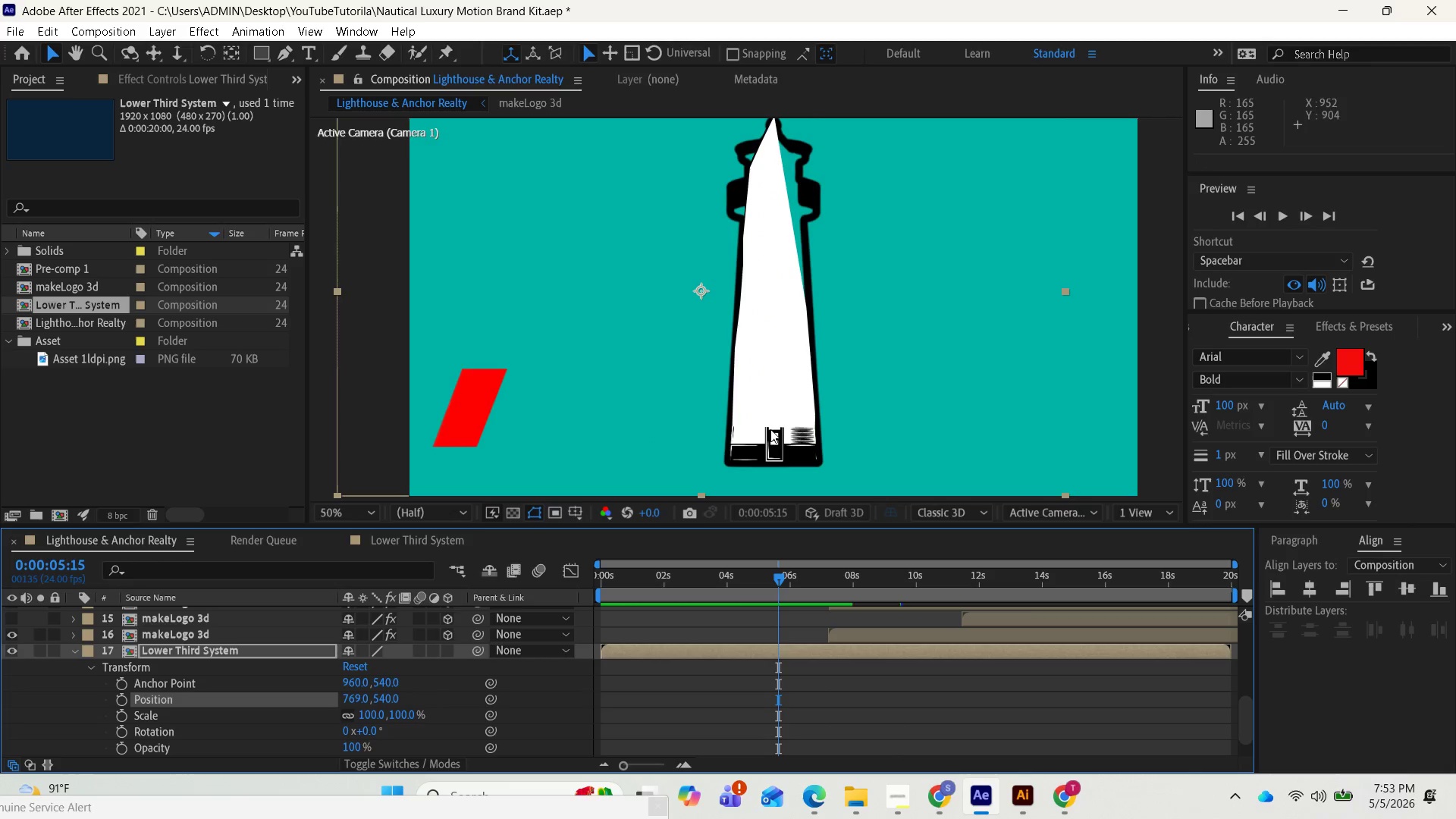 
scroll: coordinate [761, 381], scroll_direction: down, amount: 2.0
 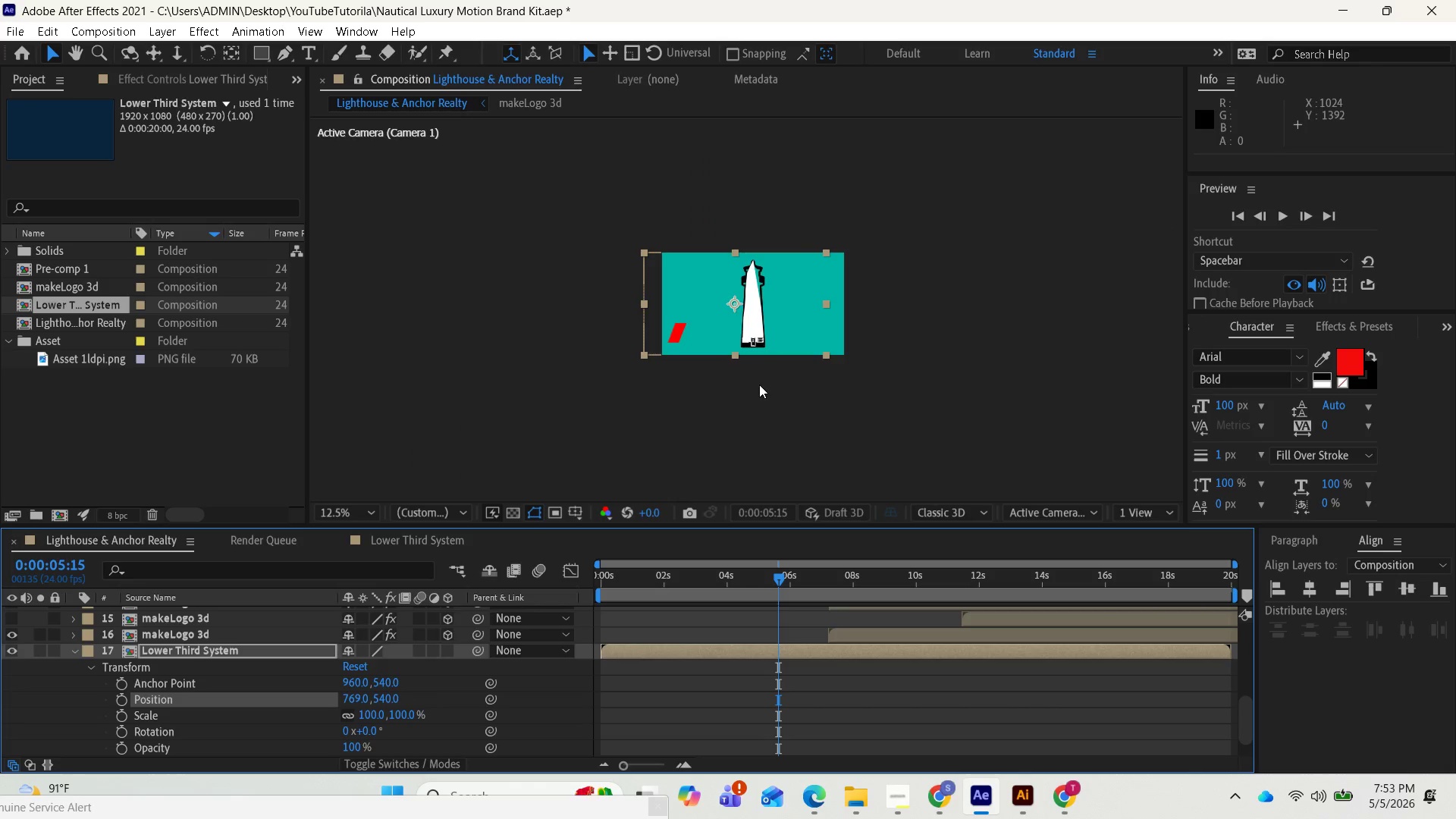 
scroll: coordinate [759, 384], scroll_direction: up, amount: 1.0
 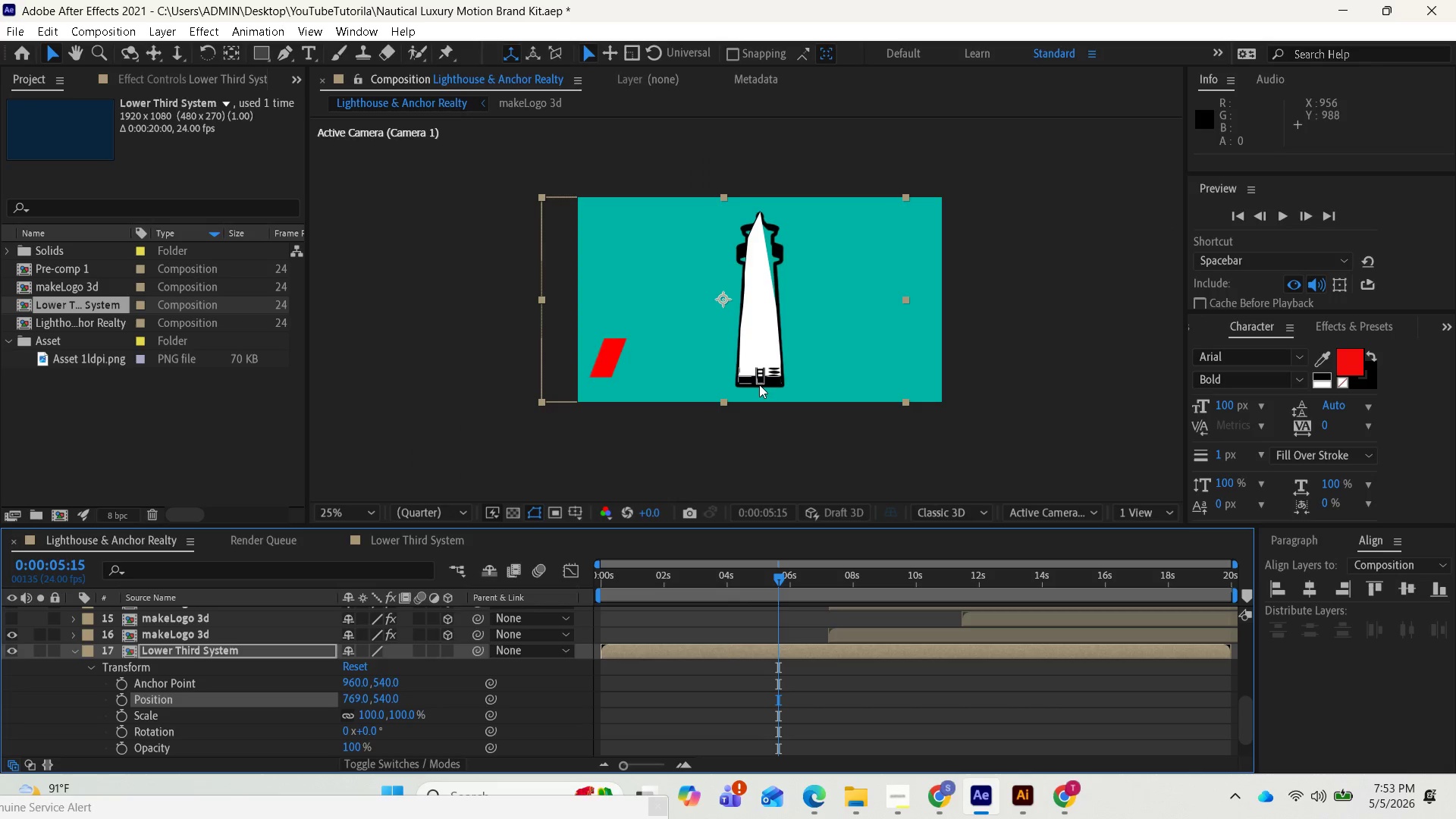 
key(Space)
 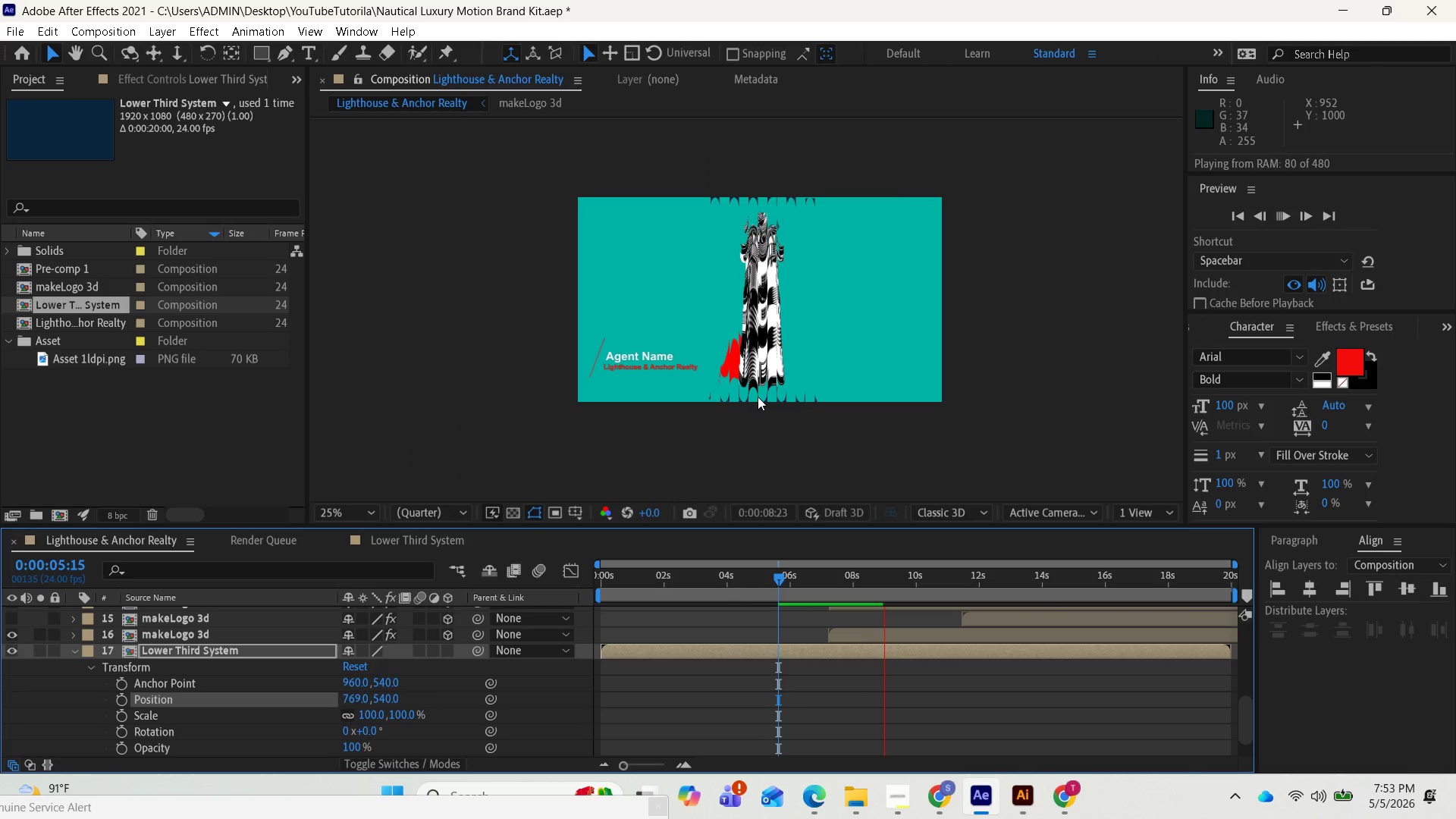 
wait(8.88)
 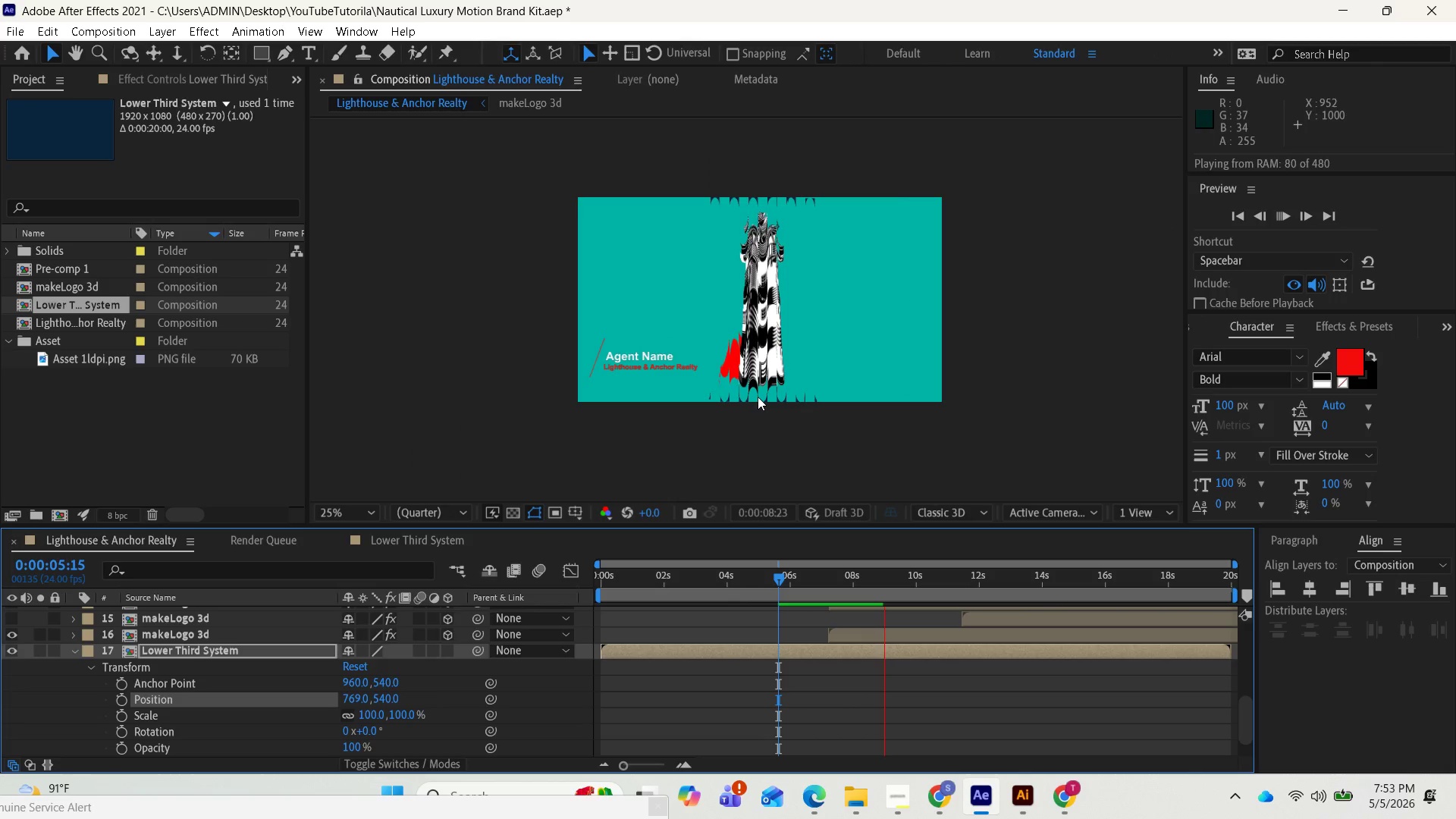 
key(Space)
 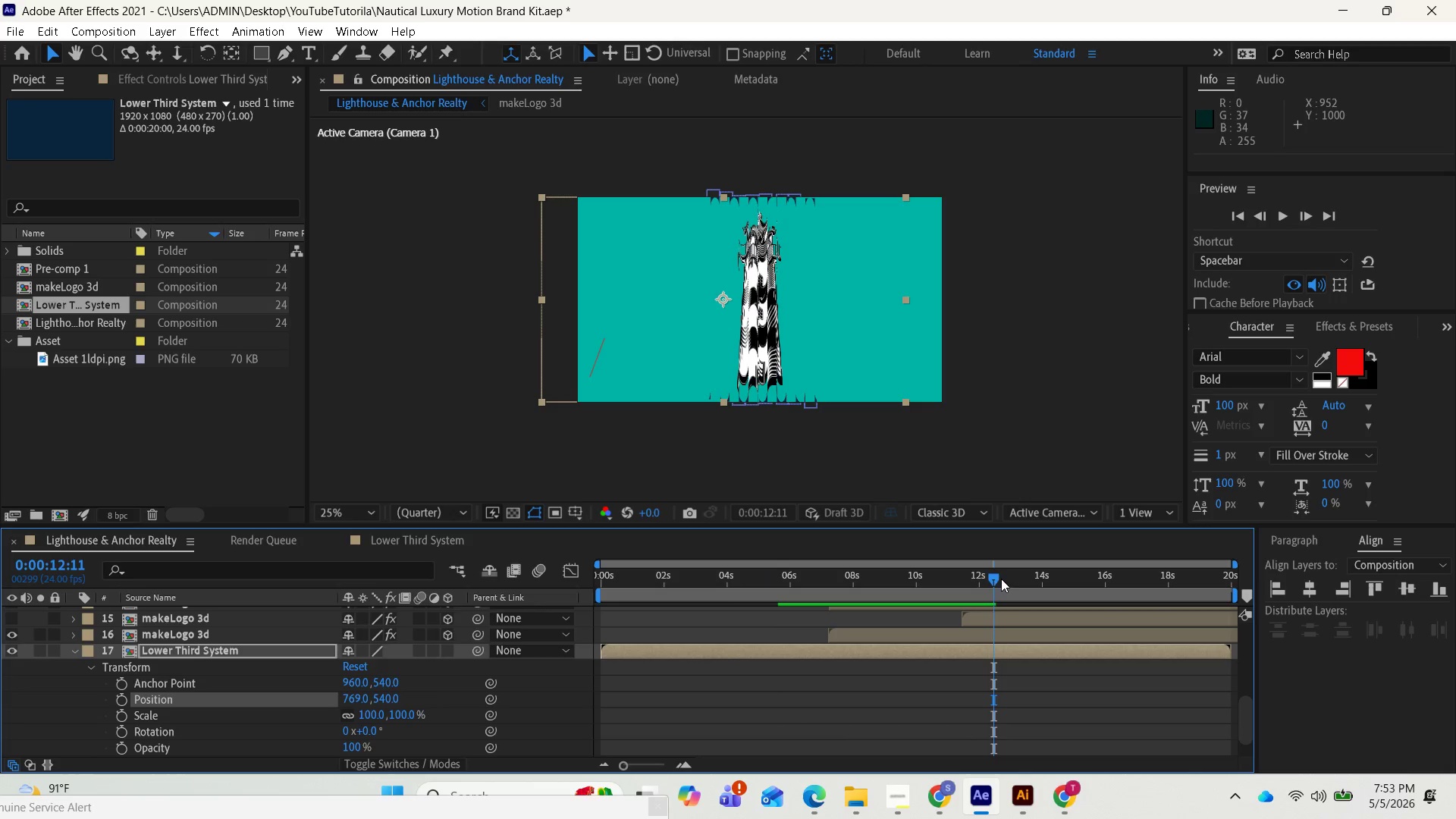 
left_click_drag(start_coordinate=[989, 582], to_coordinate=[599, 607])
 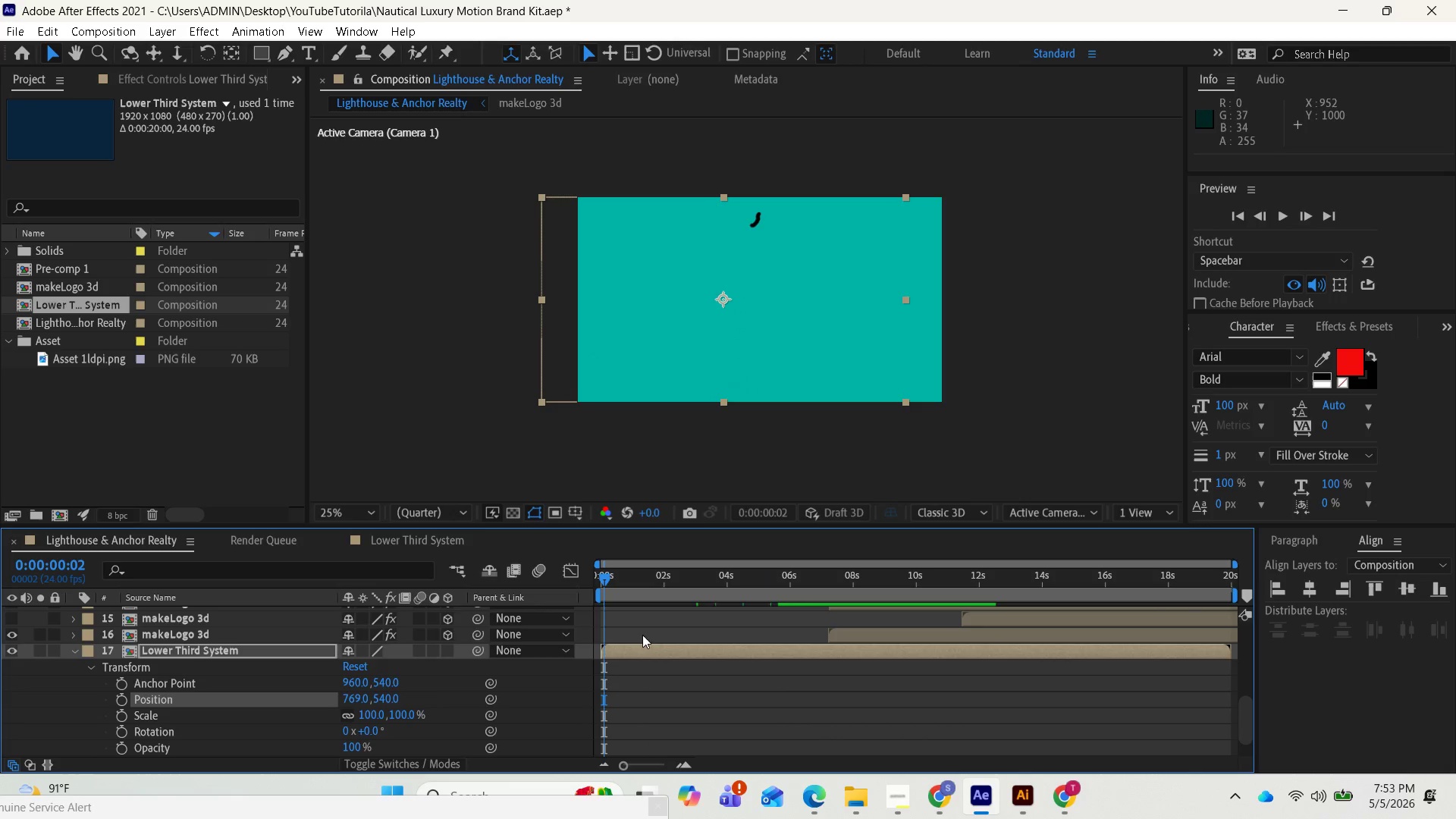 
key(Space)
 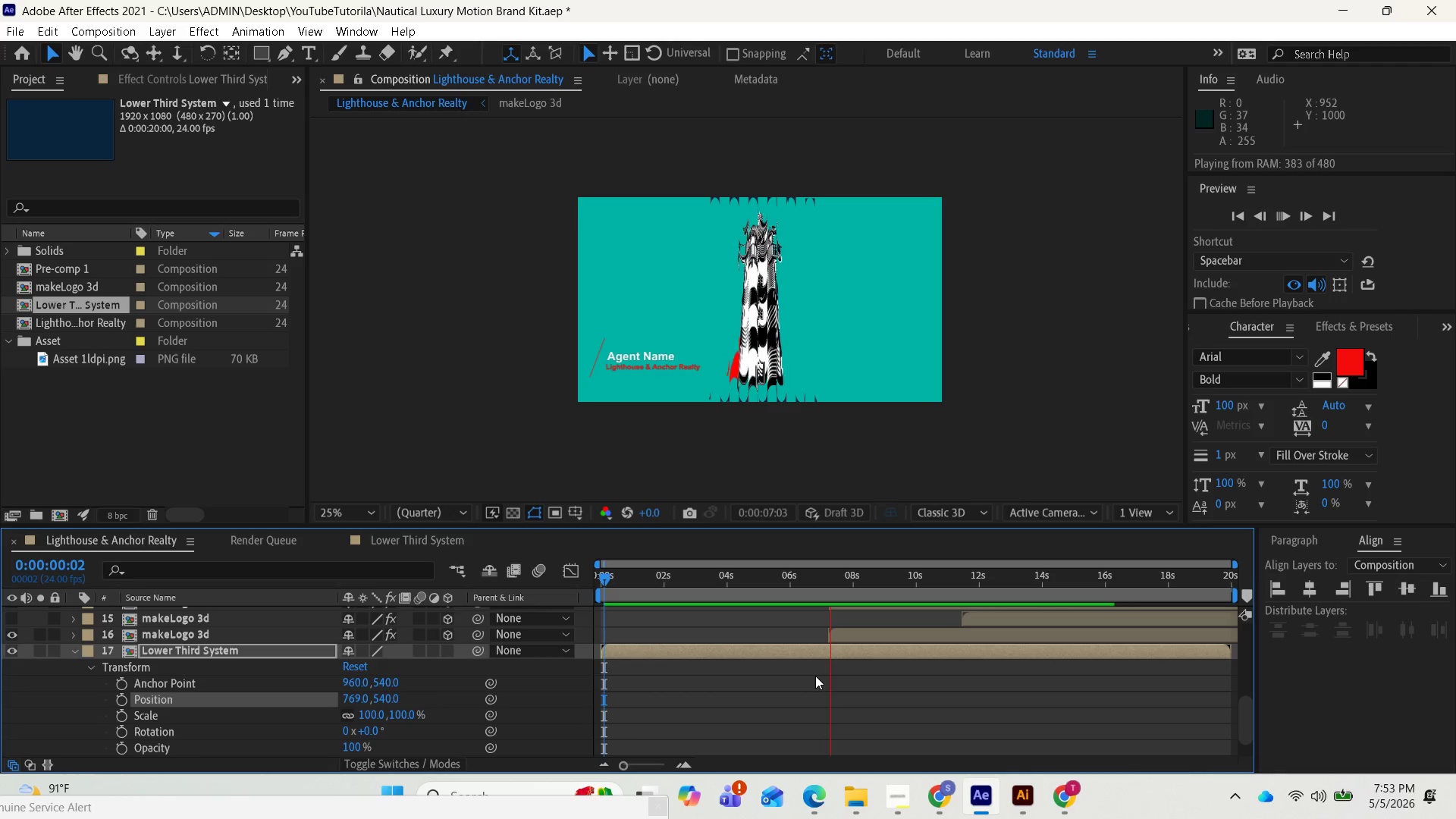 
wait(12.61)
 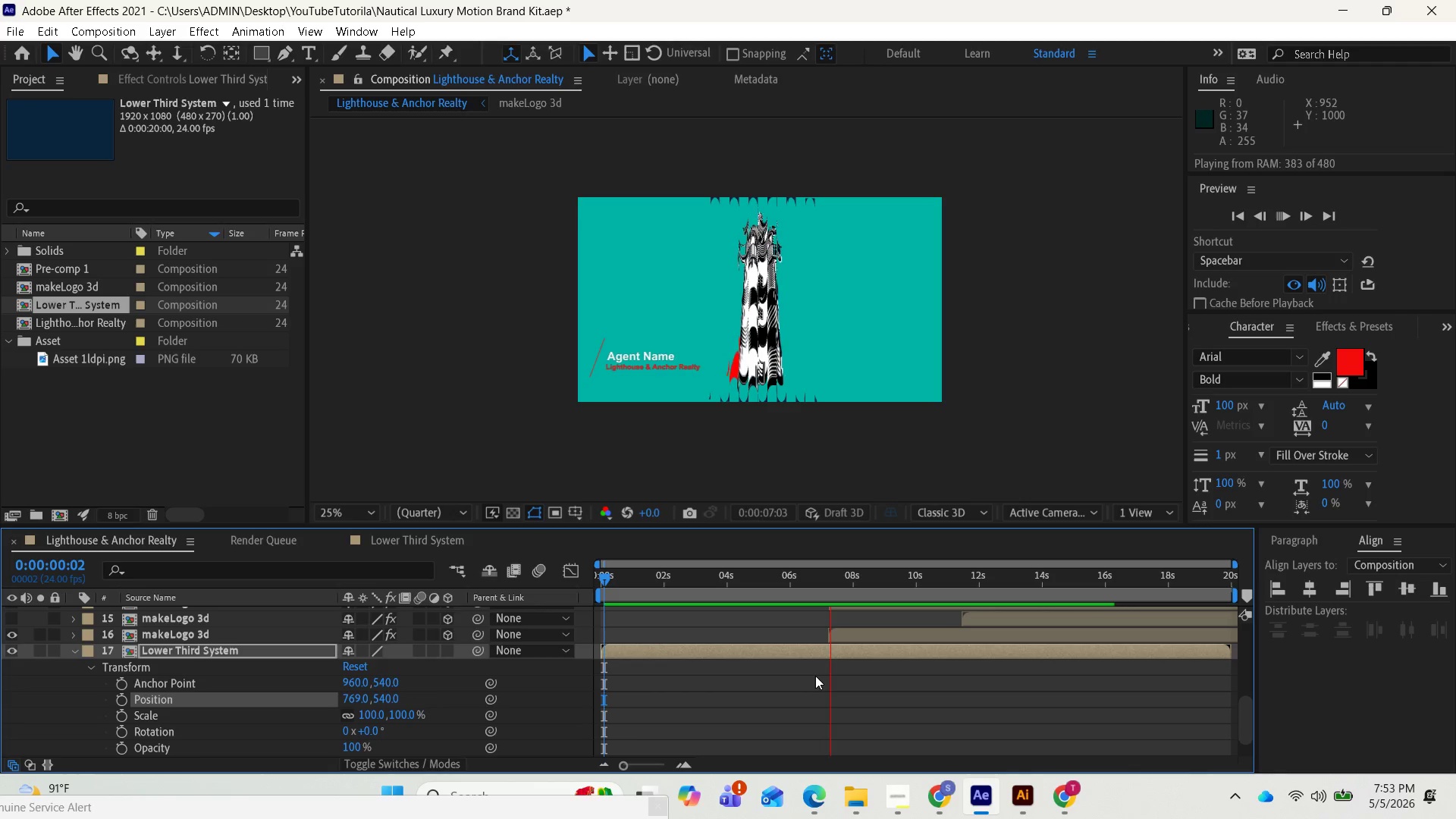 
key(Space)
 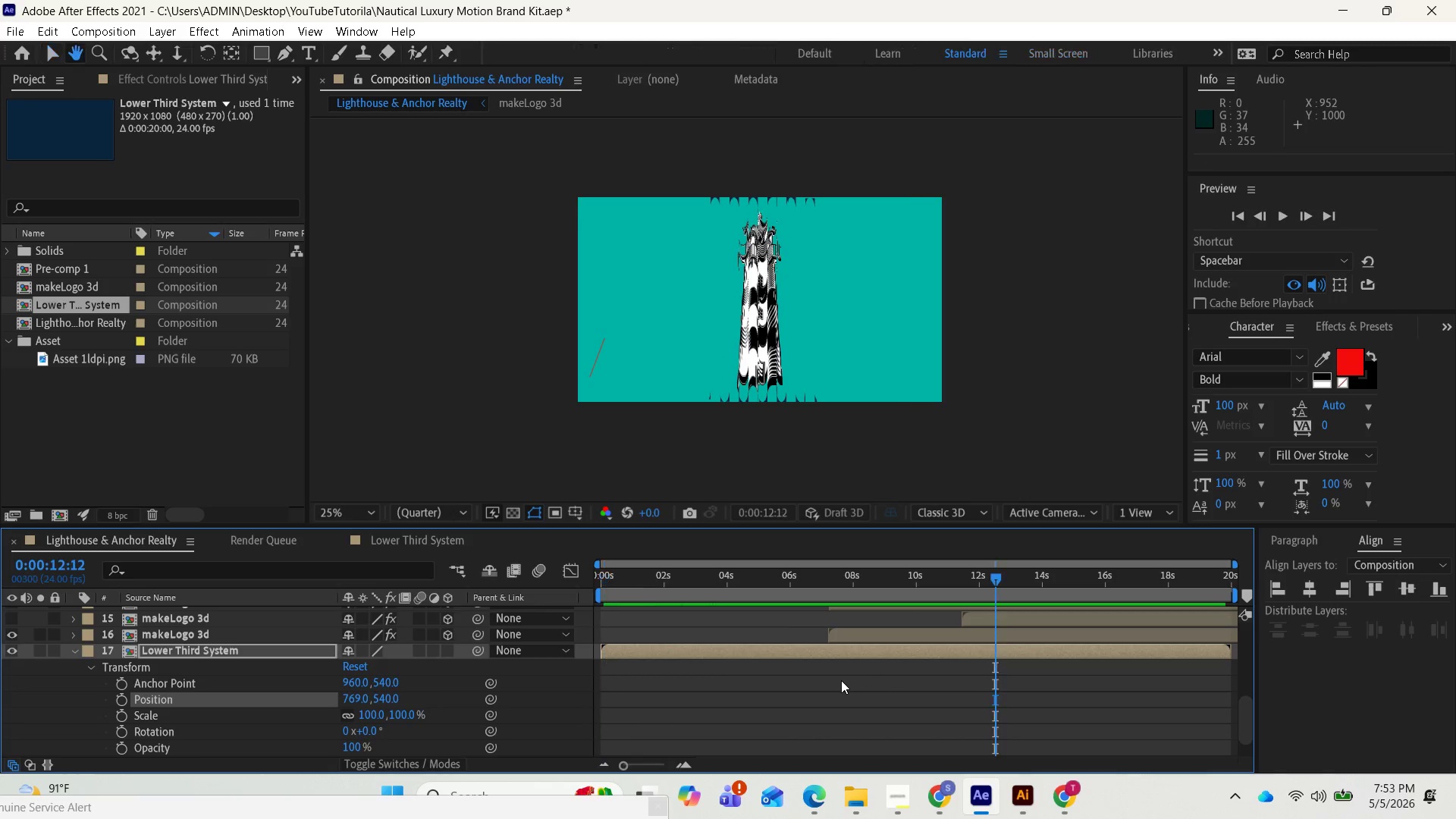 
scroll: coordinate [861, 682], scroll_direction: down, amount: 2.0
 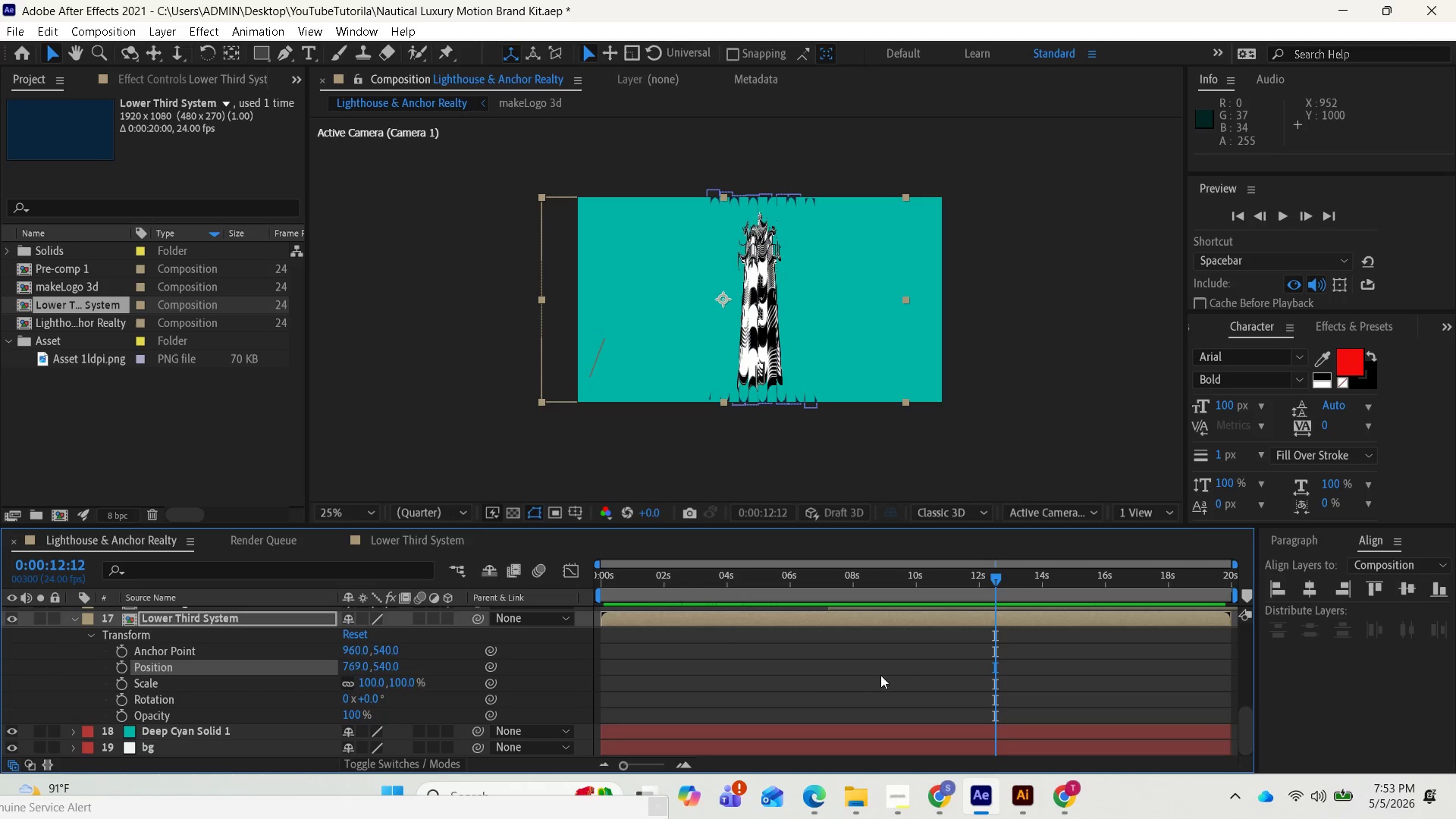 
scroll: coordinate [896, 661], scroll_direction: up, amount: 2.0
 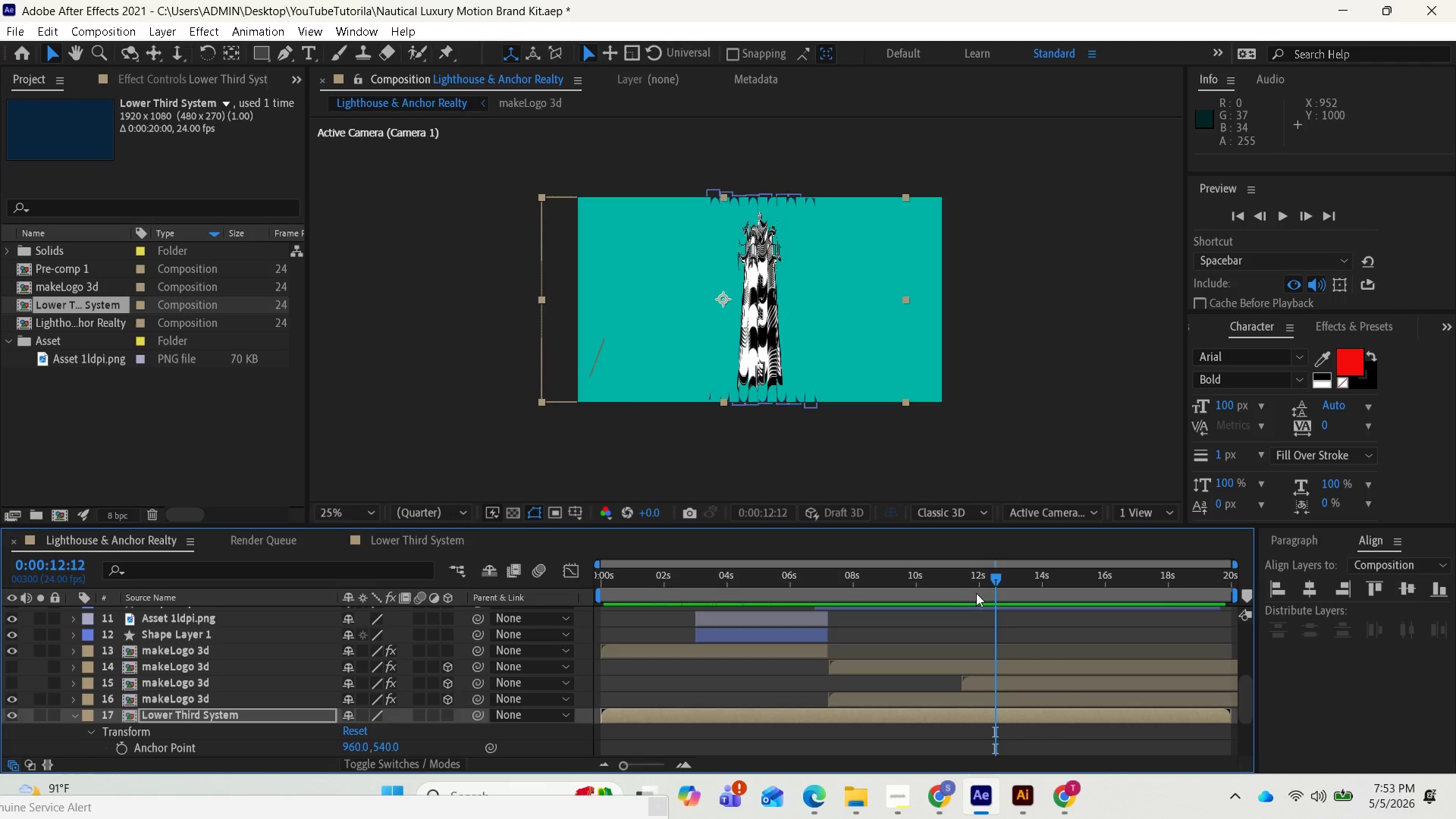 
left_click_drag(start_coordinate=[983, 570], to_coordinate=[903, 567])
 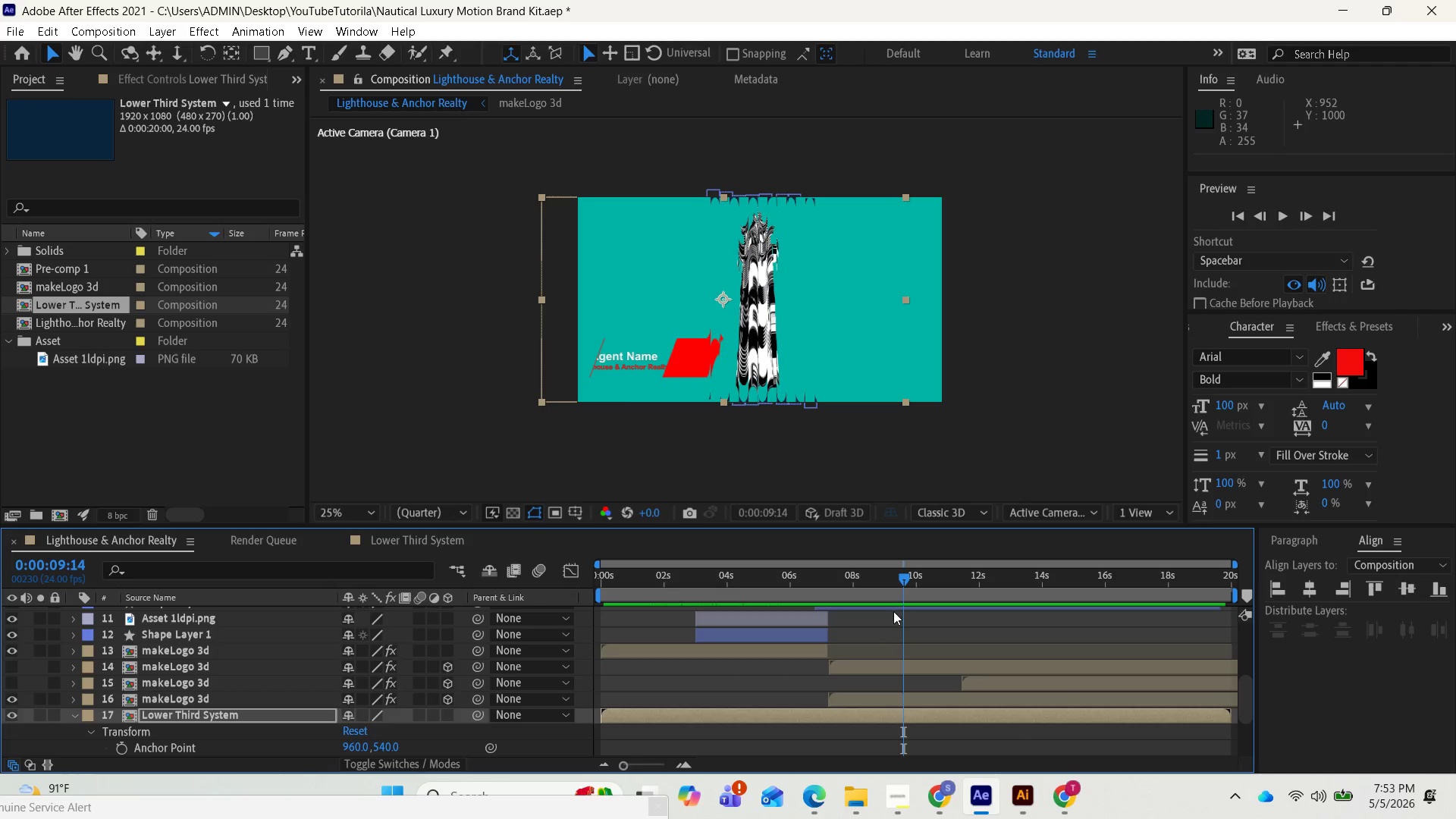 
hold_key(key=ControlLeft, duration=0.72)
 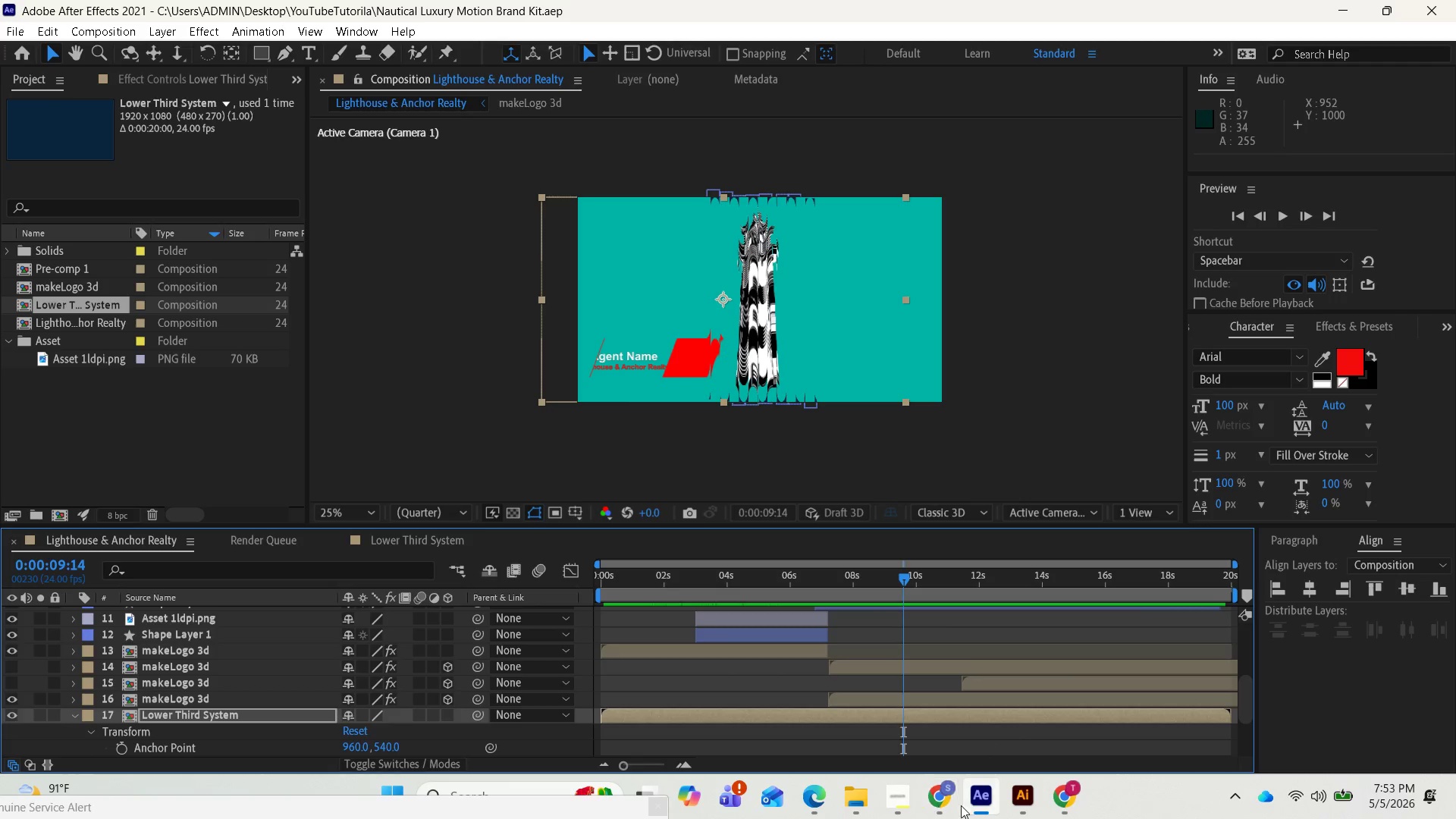 